 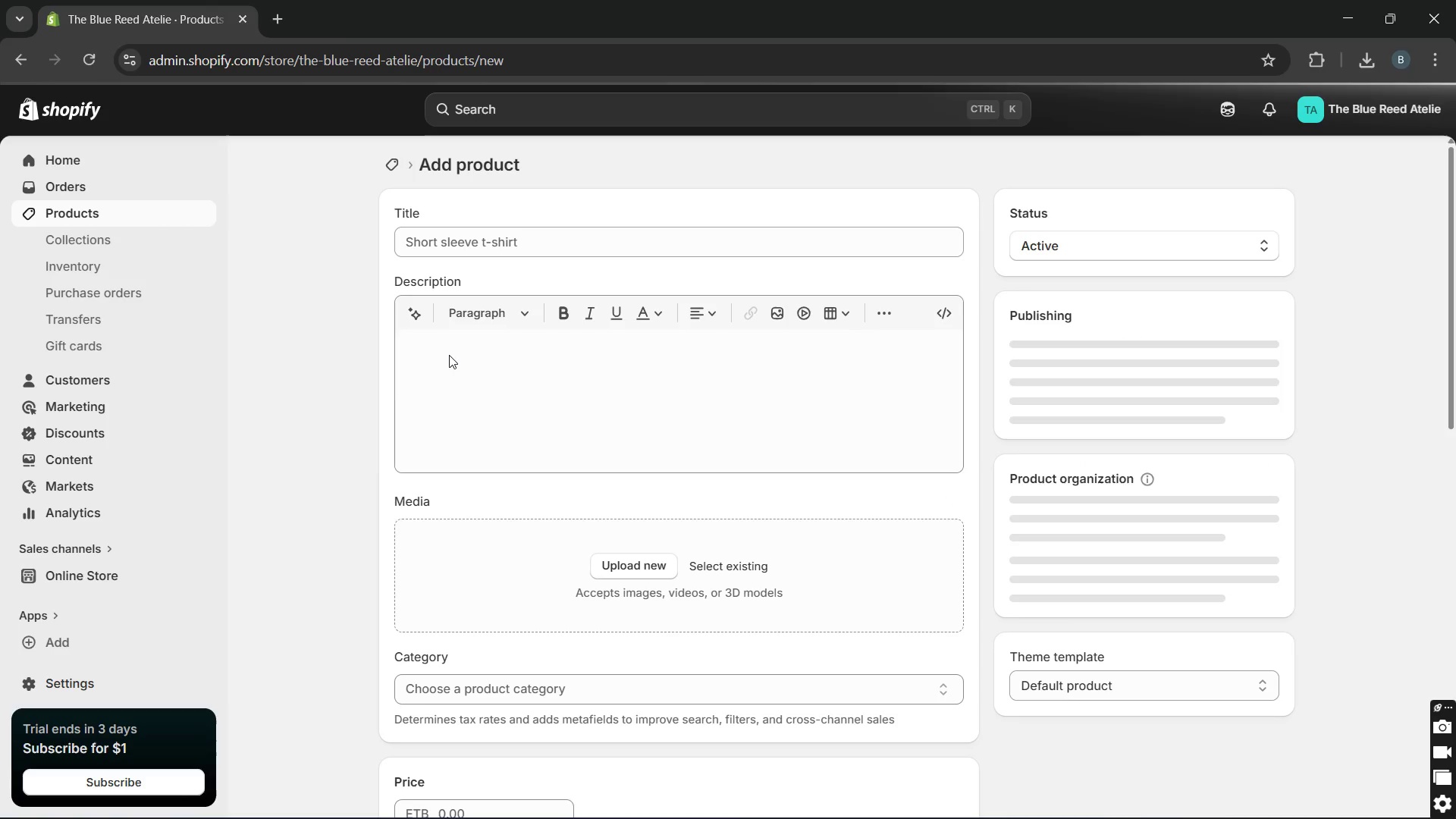 
type(Deluxe REED)
key(Backspace)
key(Backspace)
key(Backspace)
type(eed Cane Scraping Kit )
 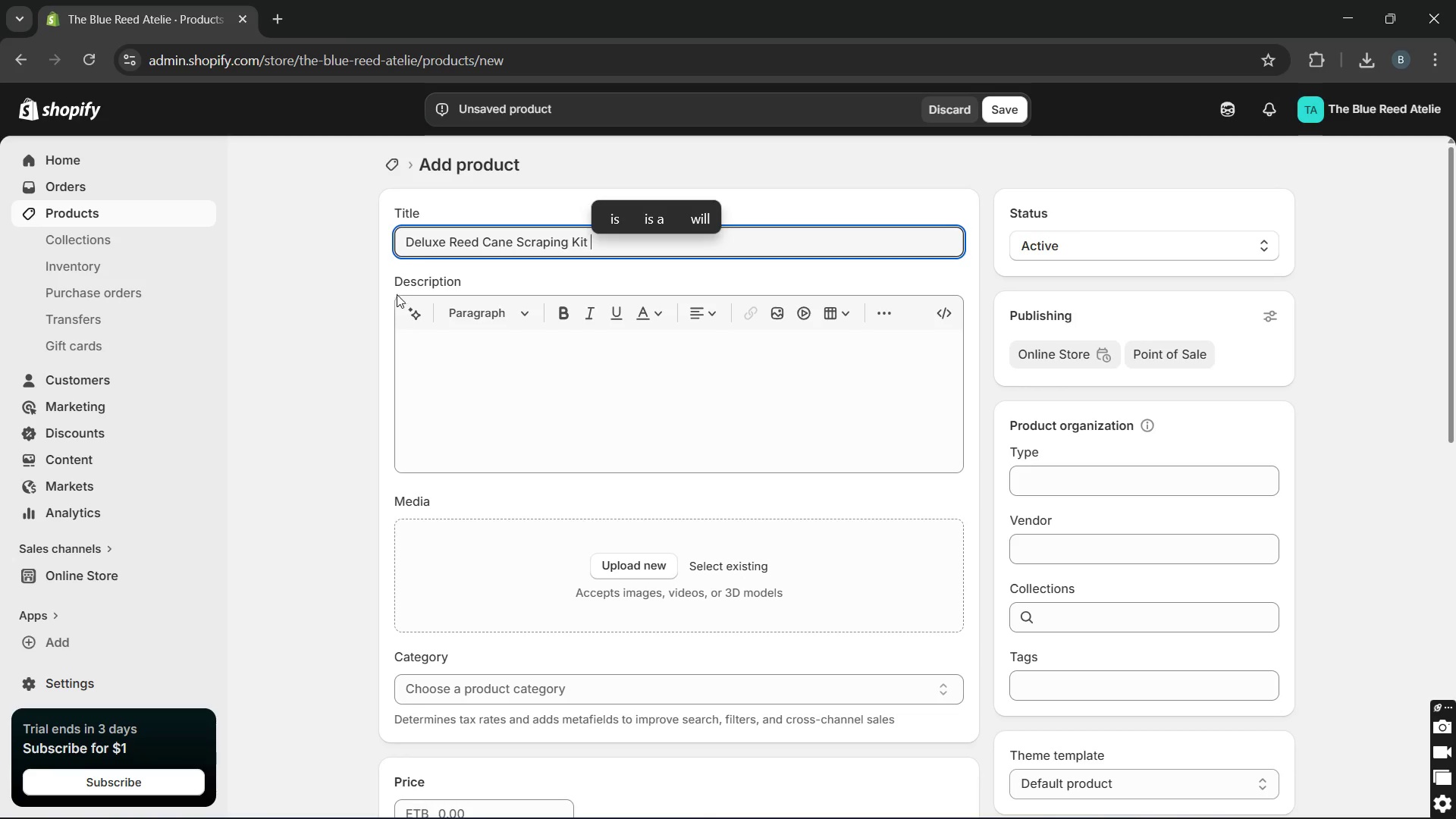 
left_click([421, 349])
 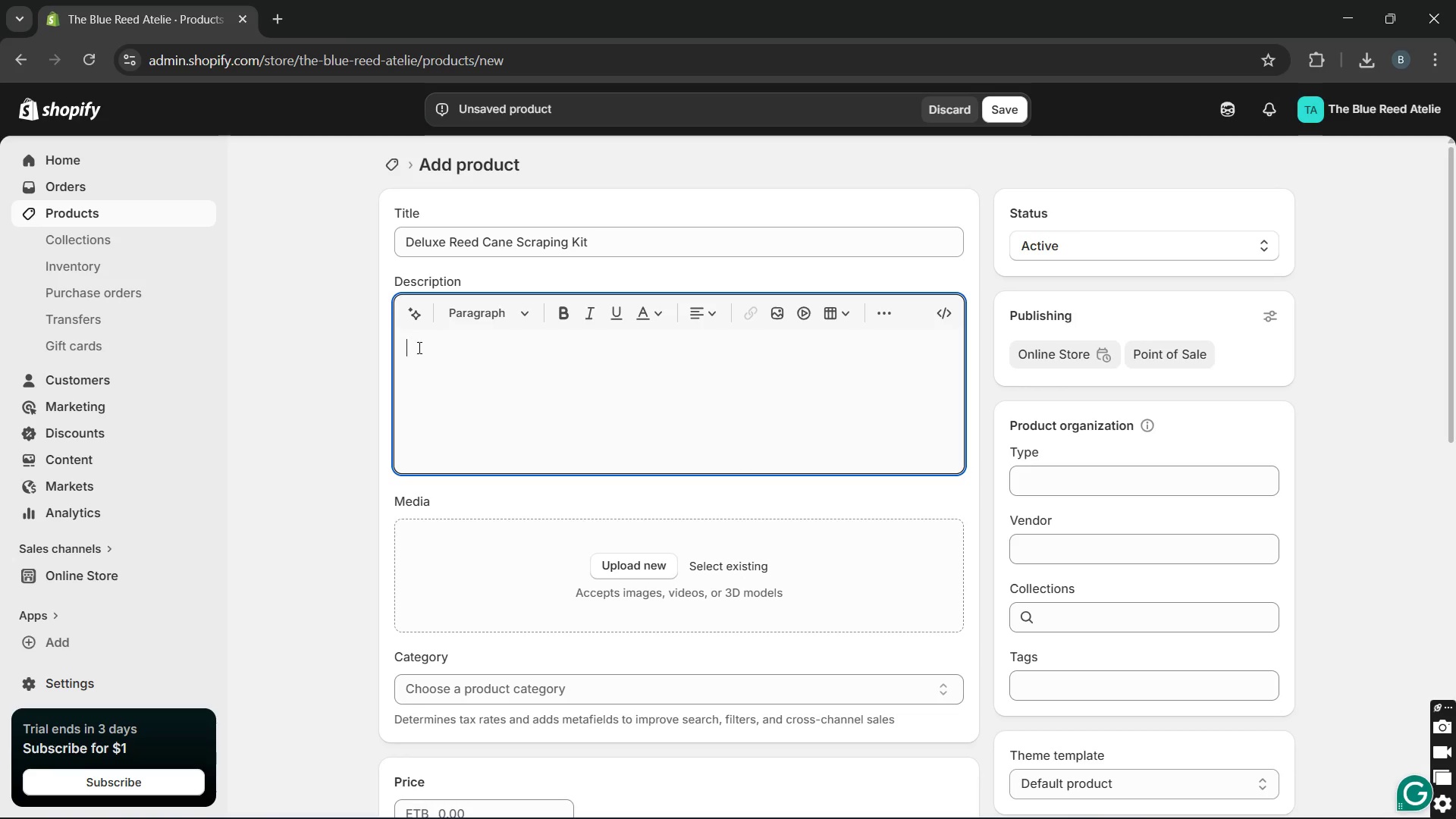 
type(This all in one kit )
 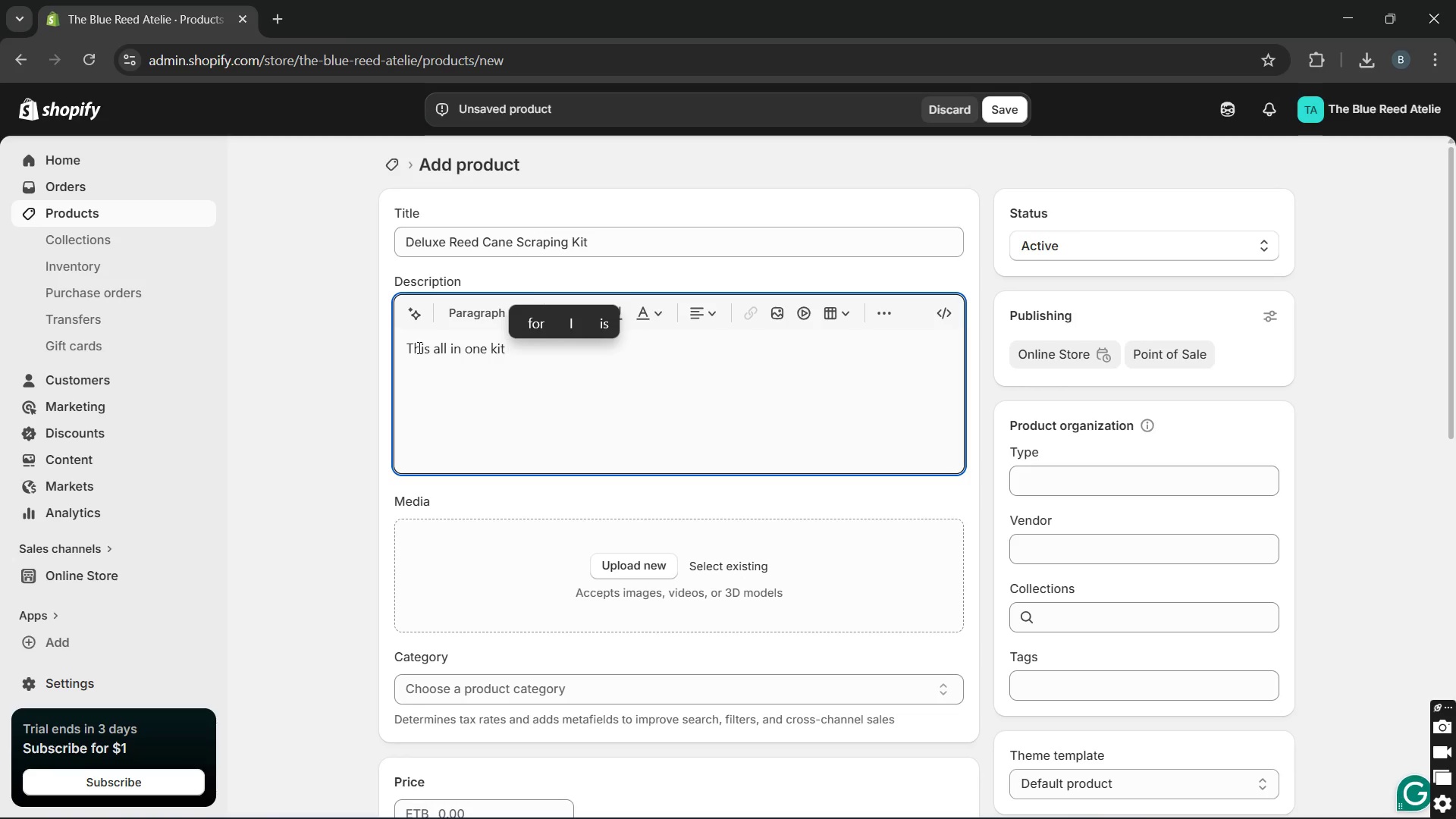 
key(Backspace)
key(Backspace)
key(Backspace)
key(Backspace)
type(reed)
 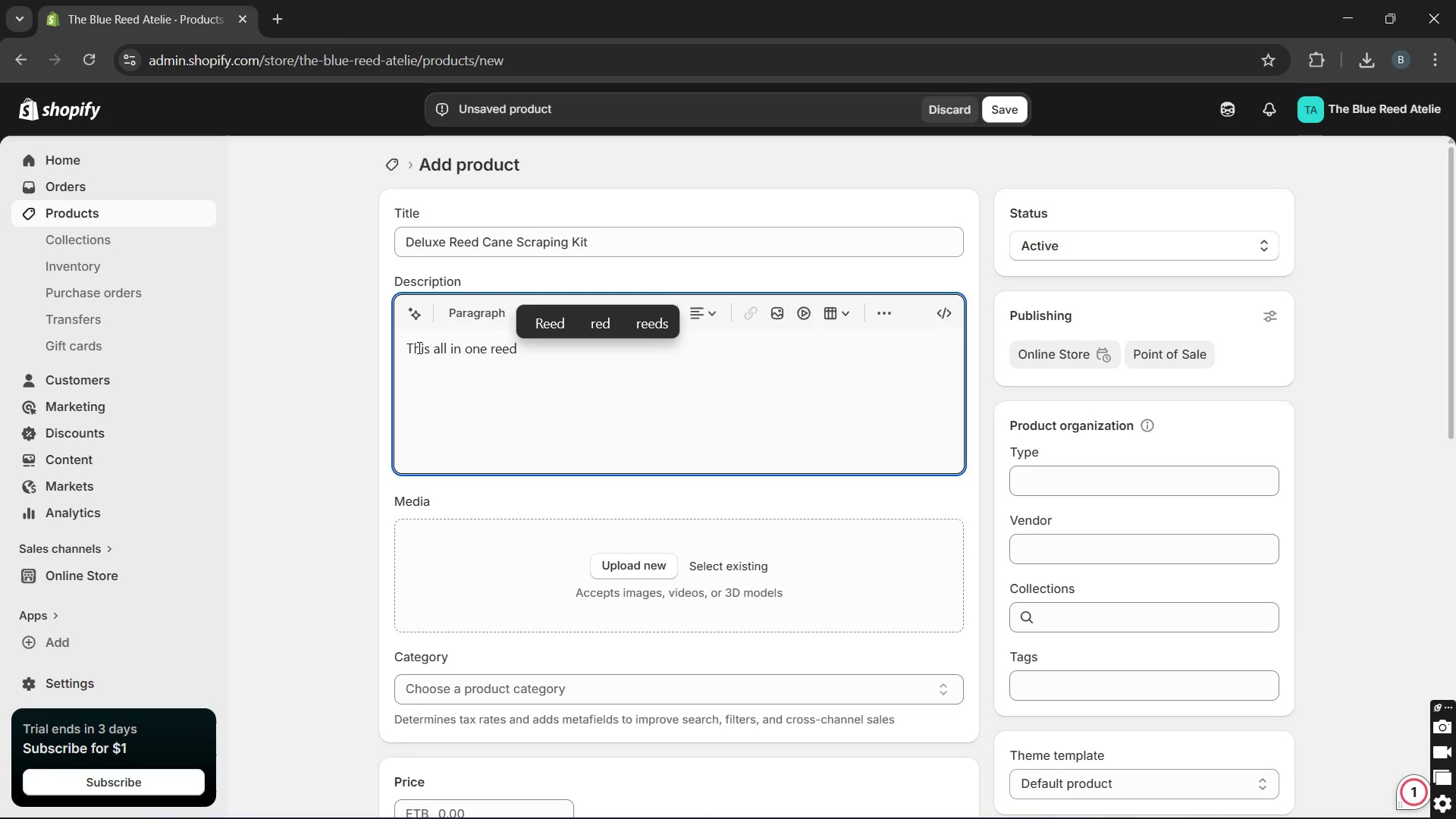 
mouse_move([18, 820])
 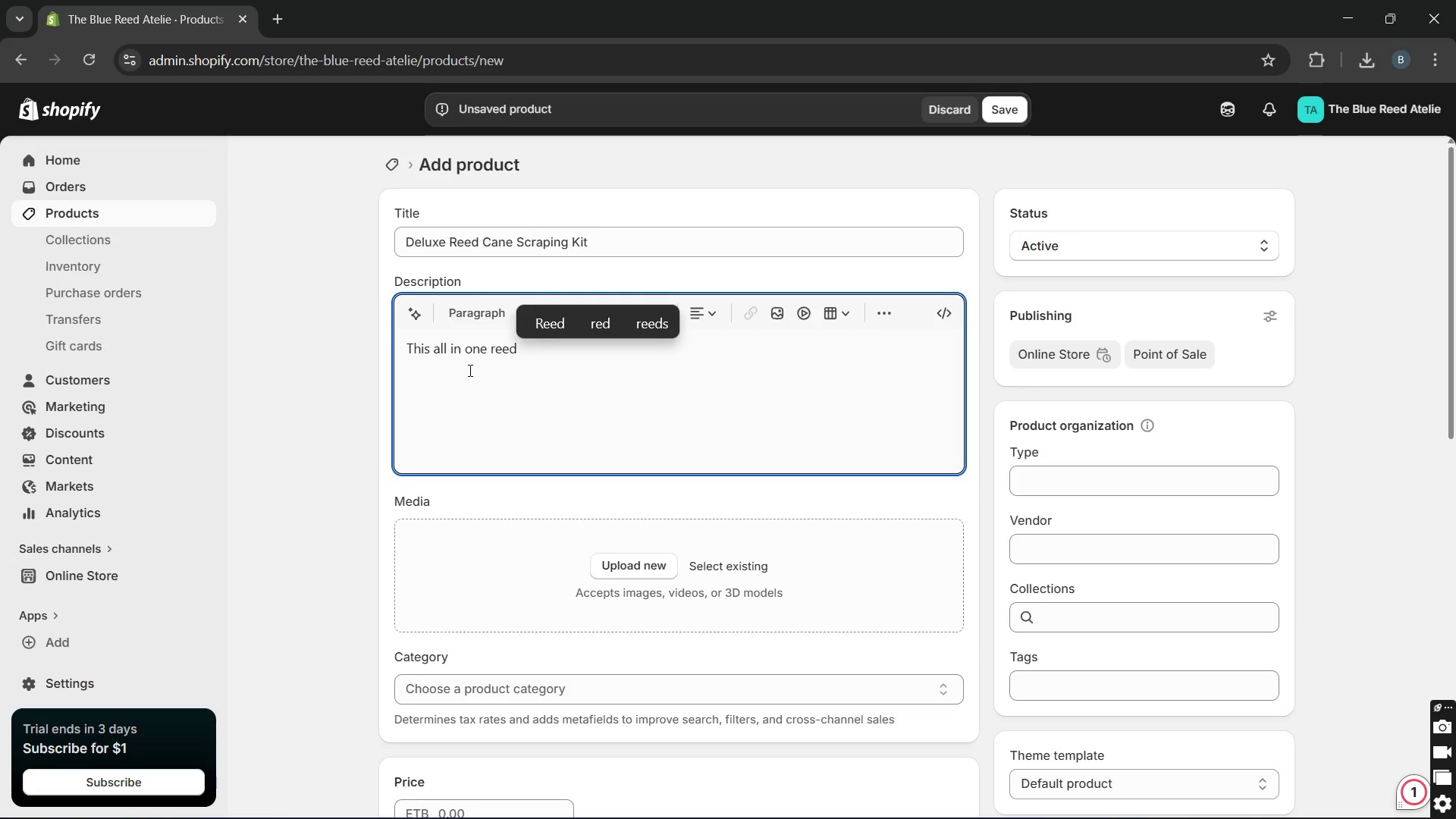 
type( cane scraping kit provides thr)
key(Backspace)
type(e pre)
 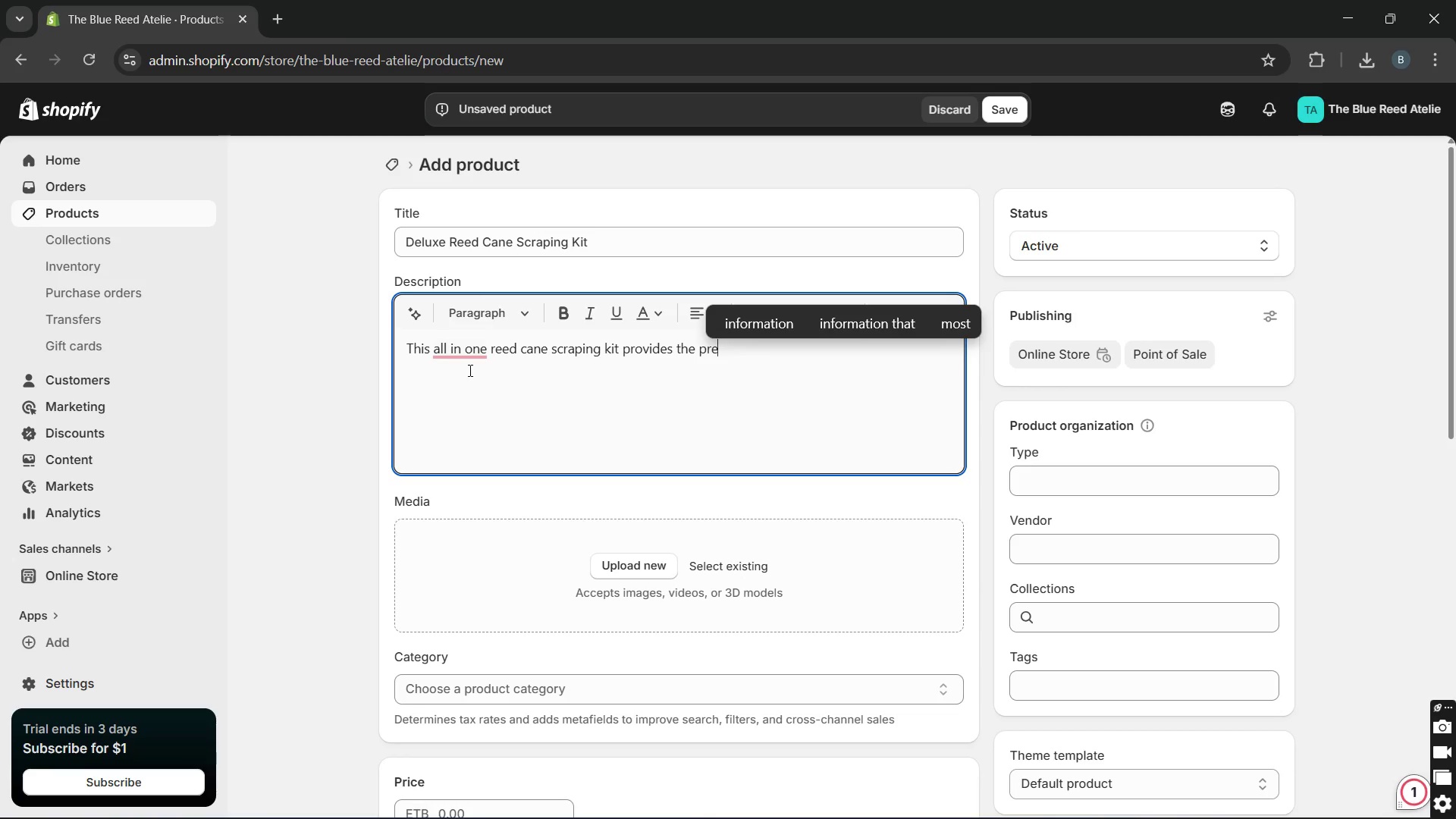 
type(cision t)
 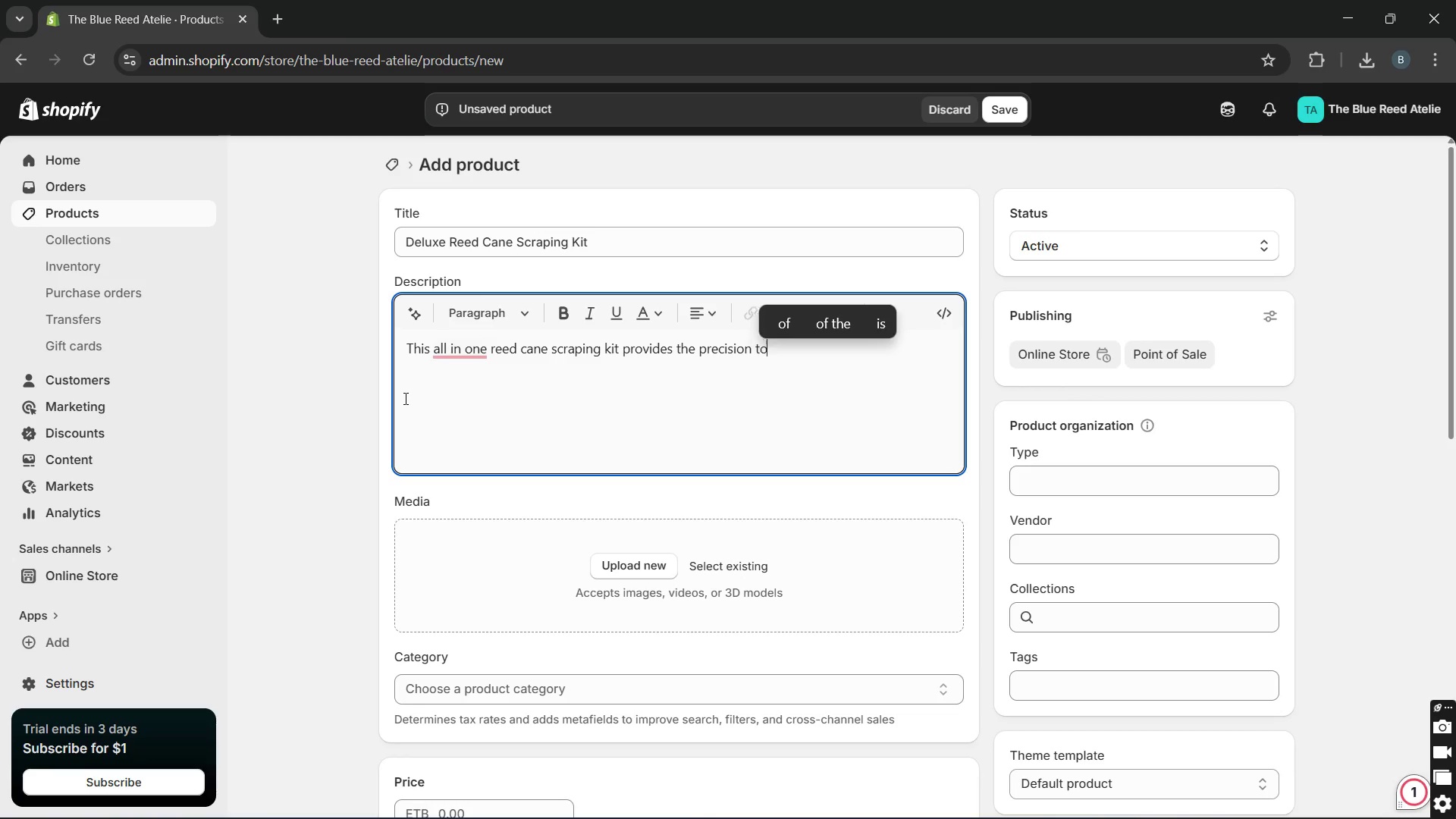 
type(ools )
 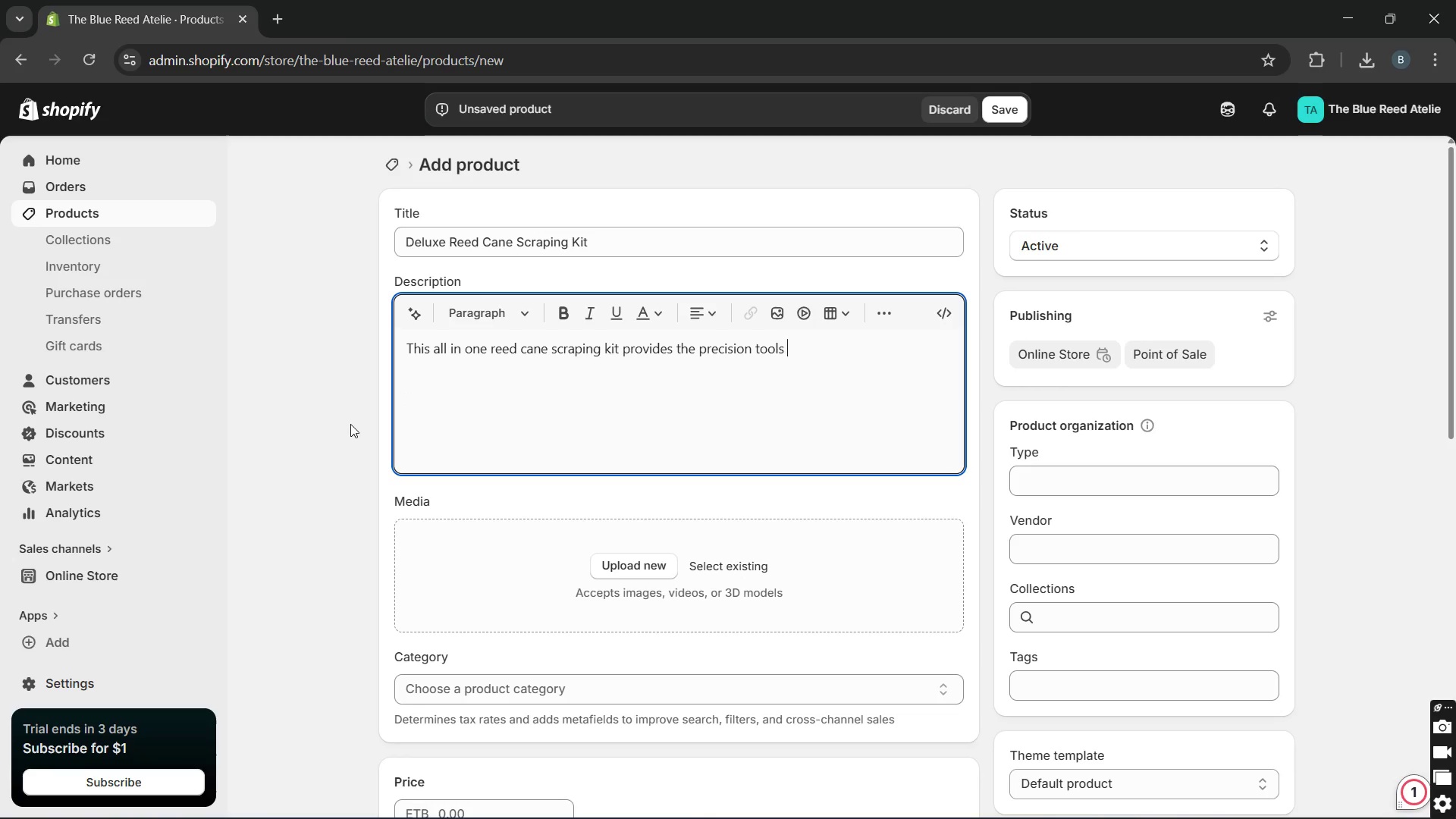 
type(necessae)
key(Backspace)
type(ry )
 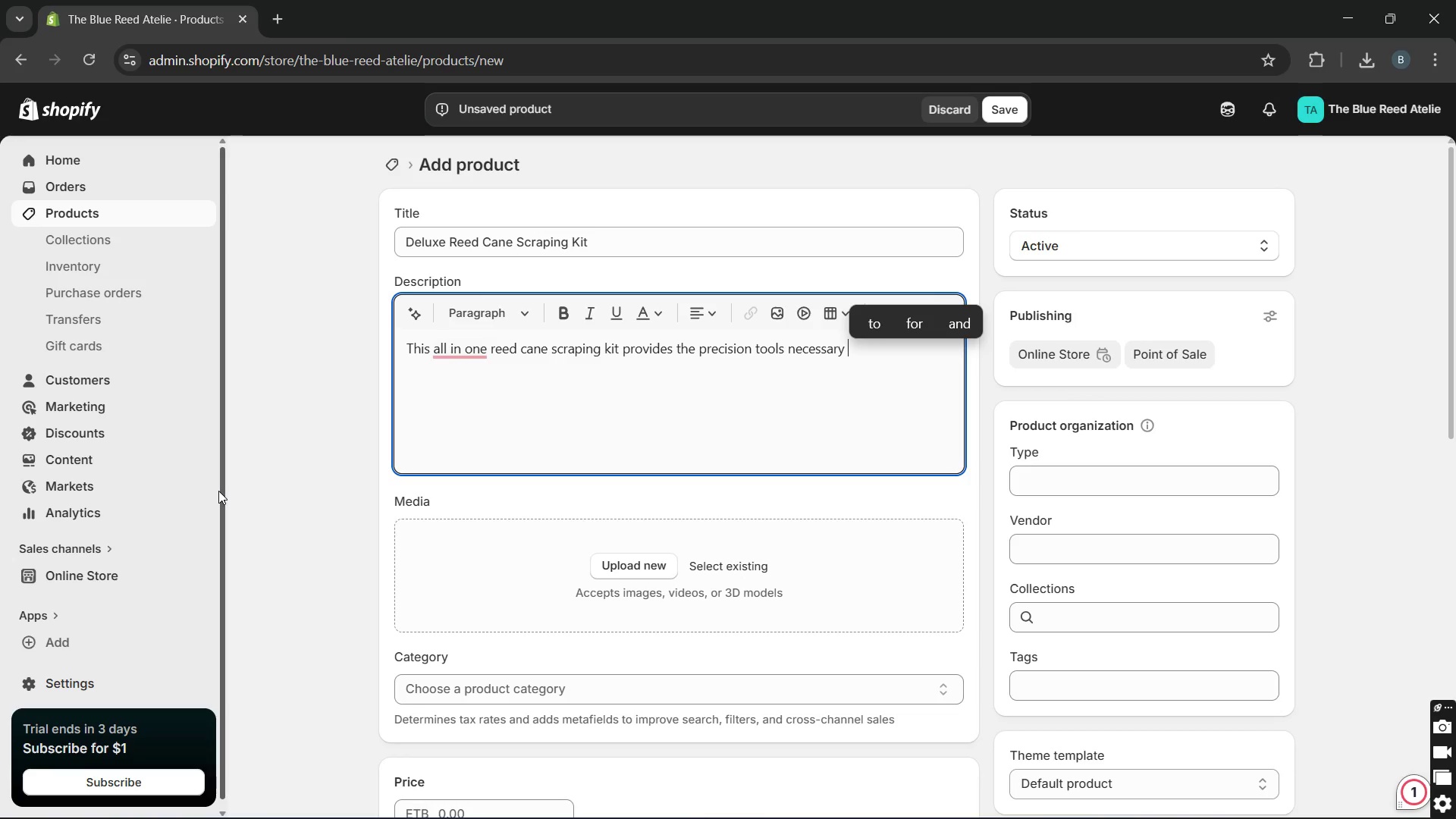 
type(for both oboe and bassoon players. )
 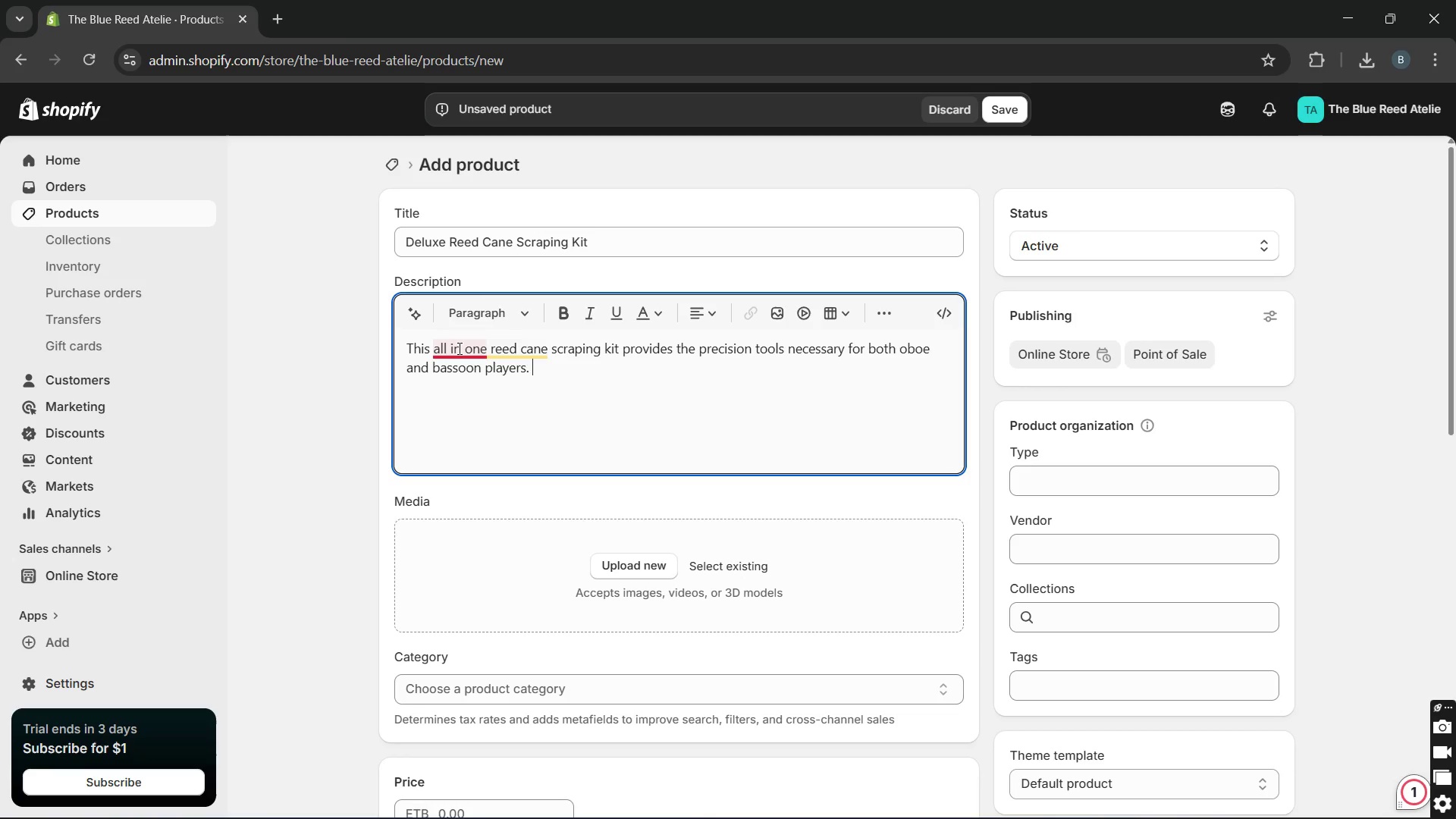 
left_click([469, 383])
 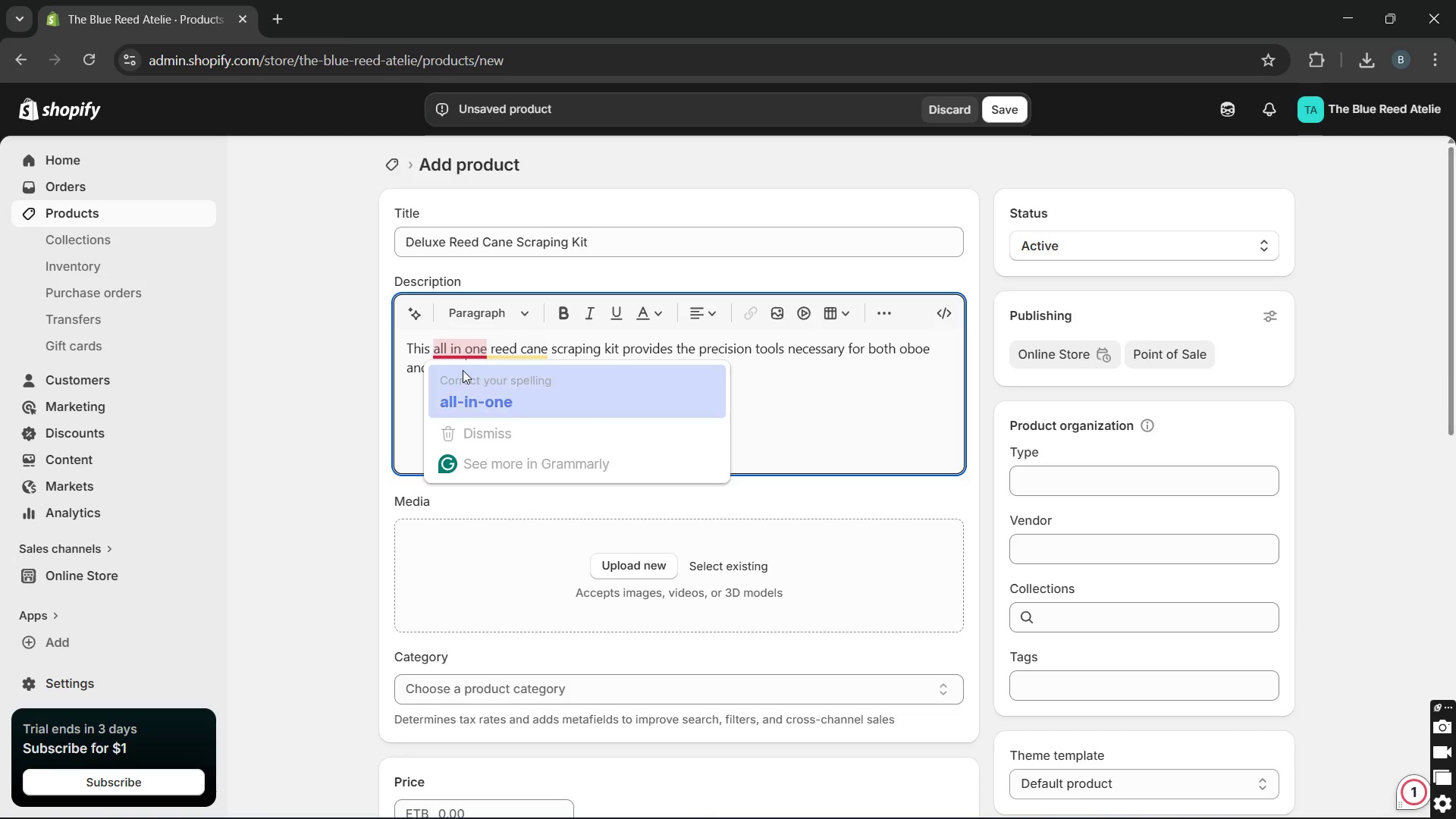 
left_click([463, 375])
 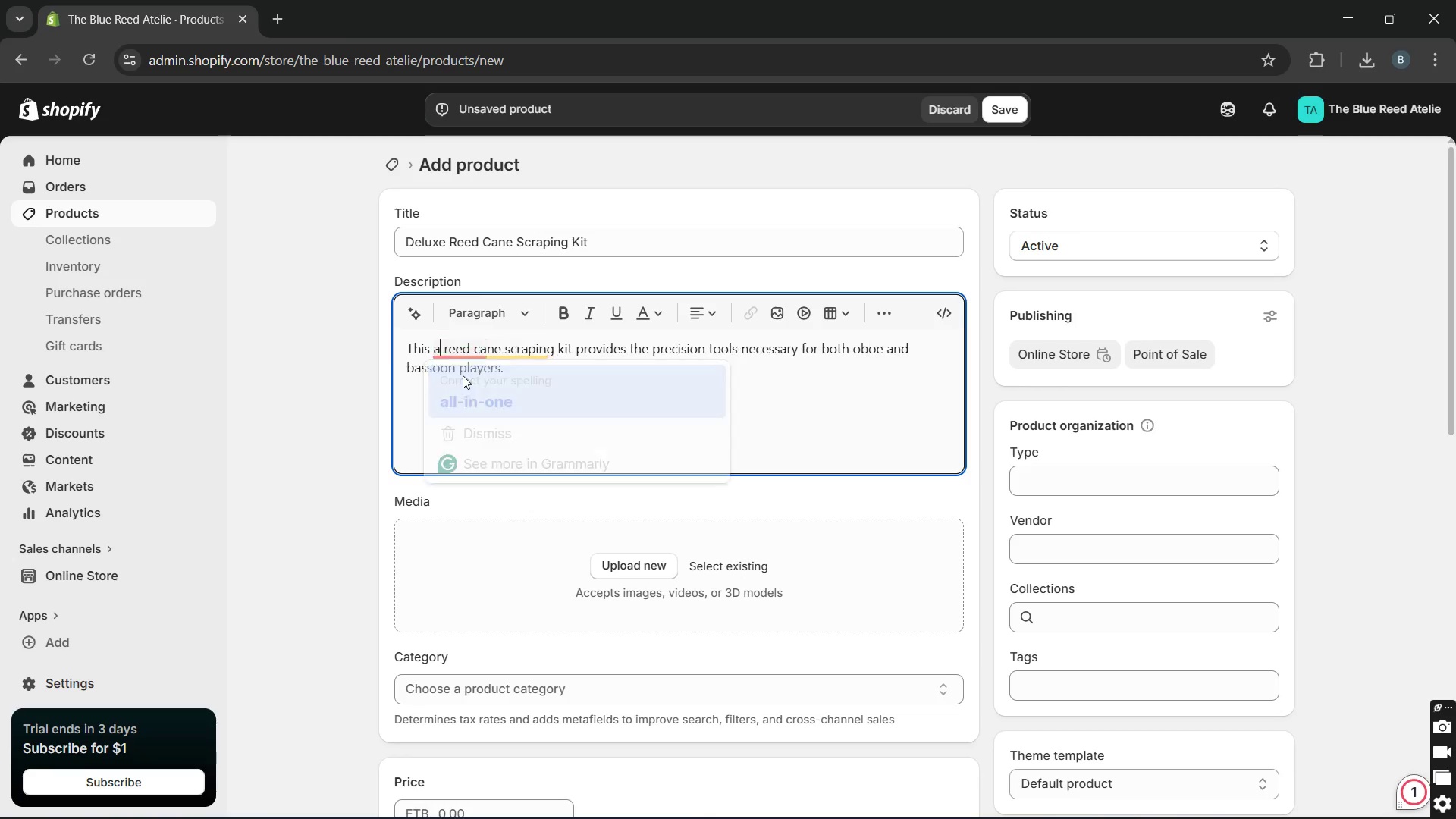 
key(Unknown)
 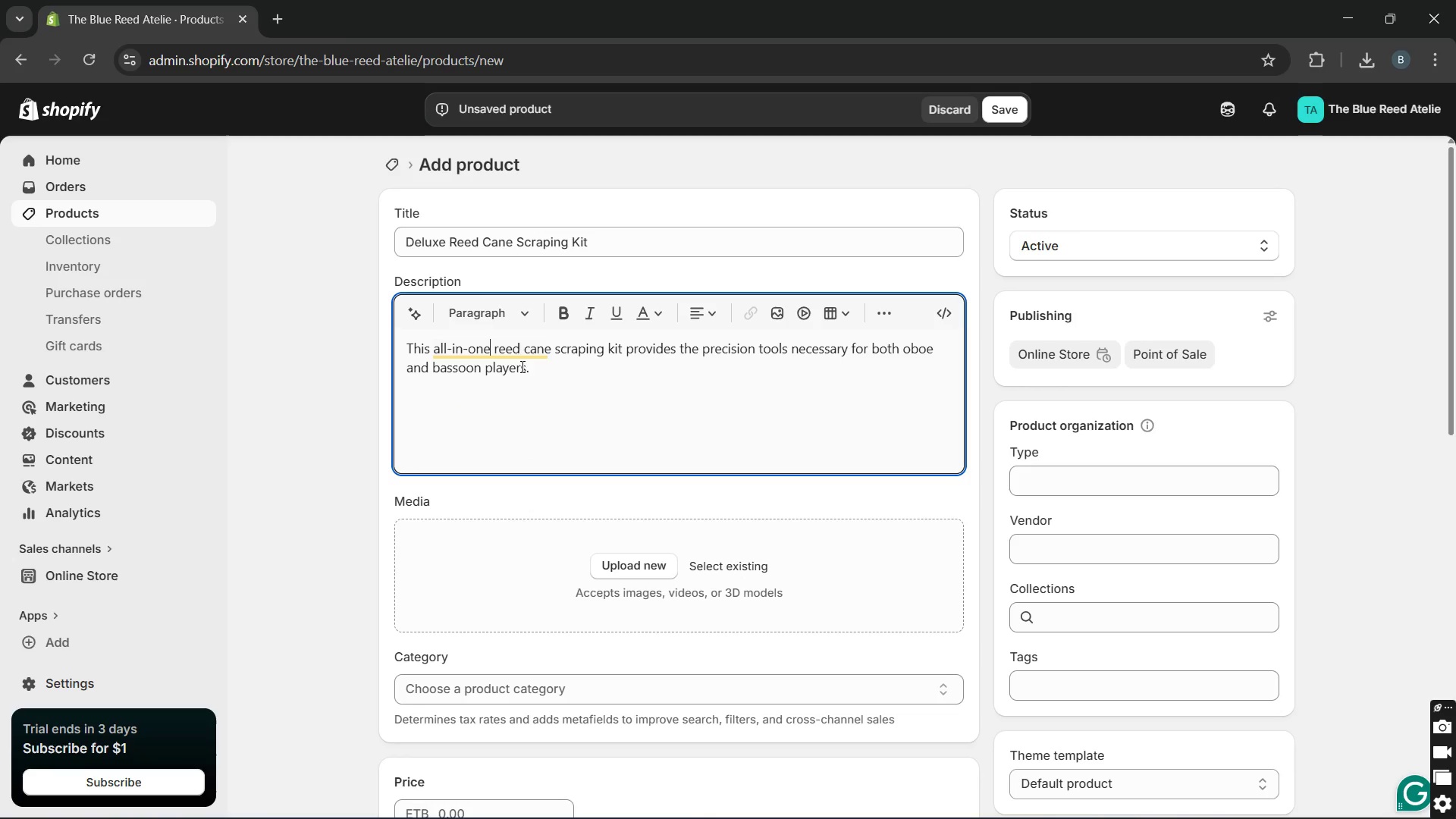 
key(Unknown)
 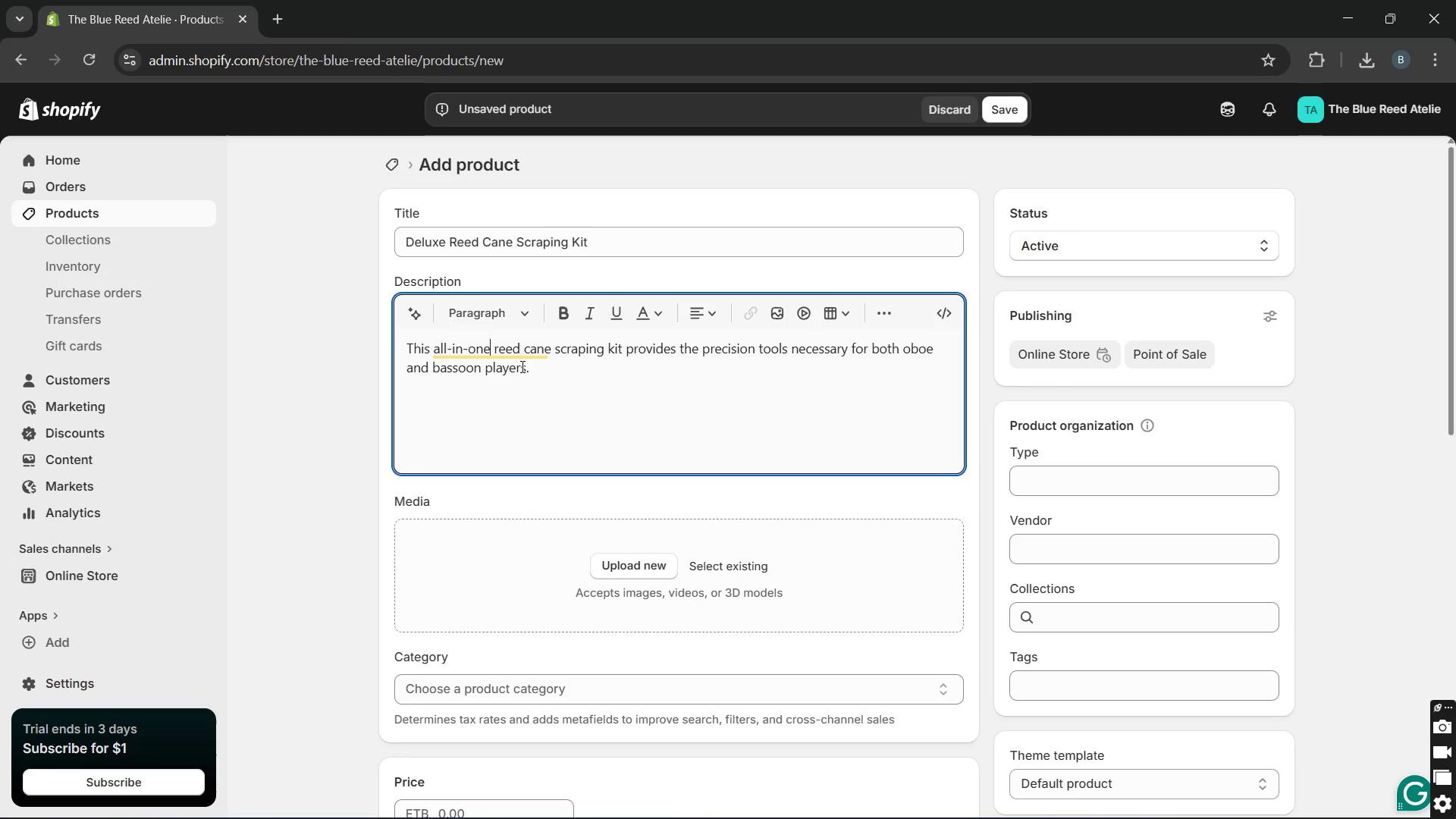 
key(Unknown)
 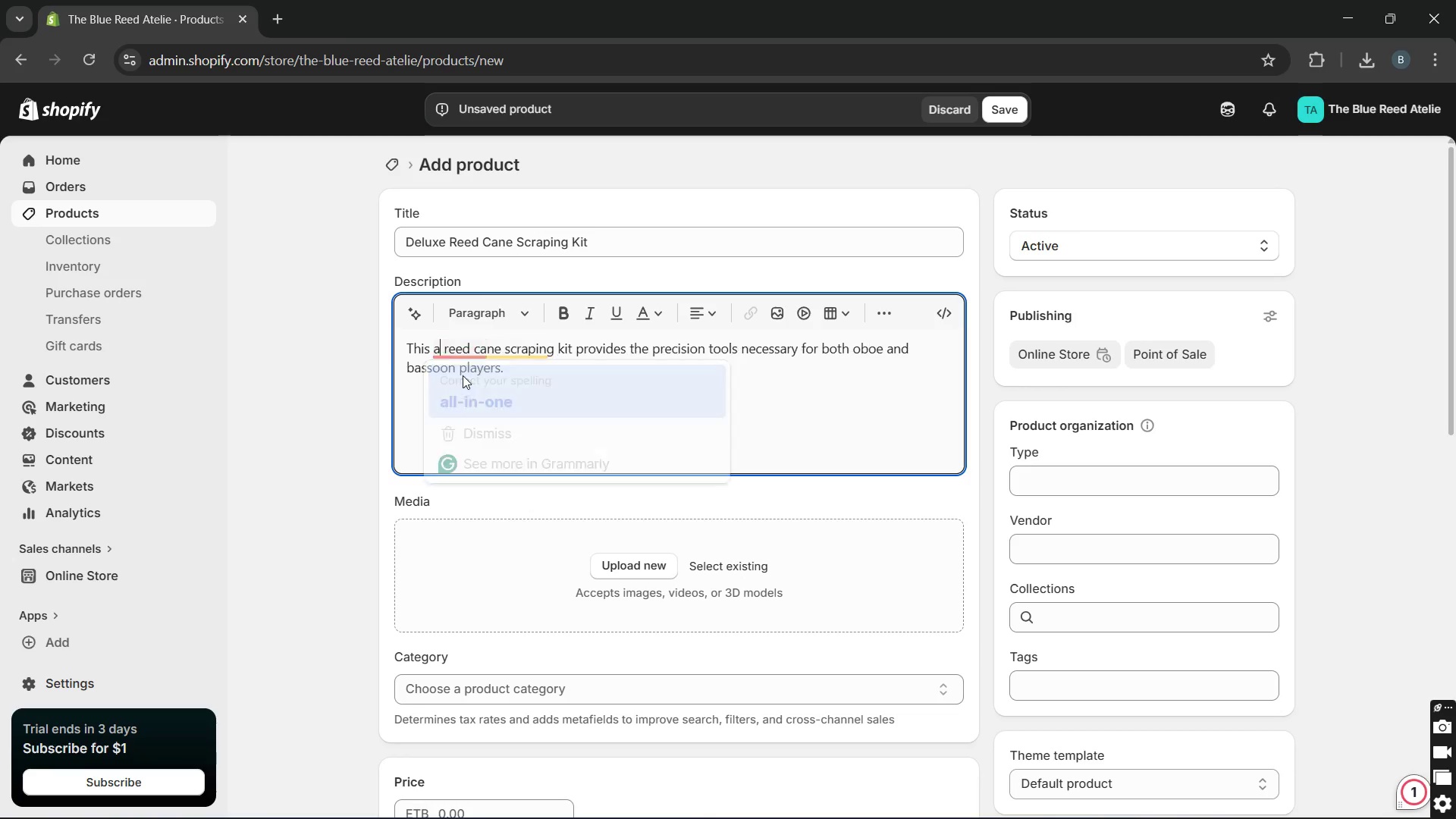 
key(Unknown)
 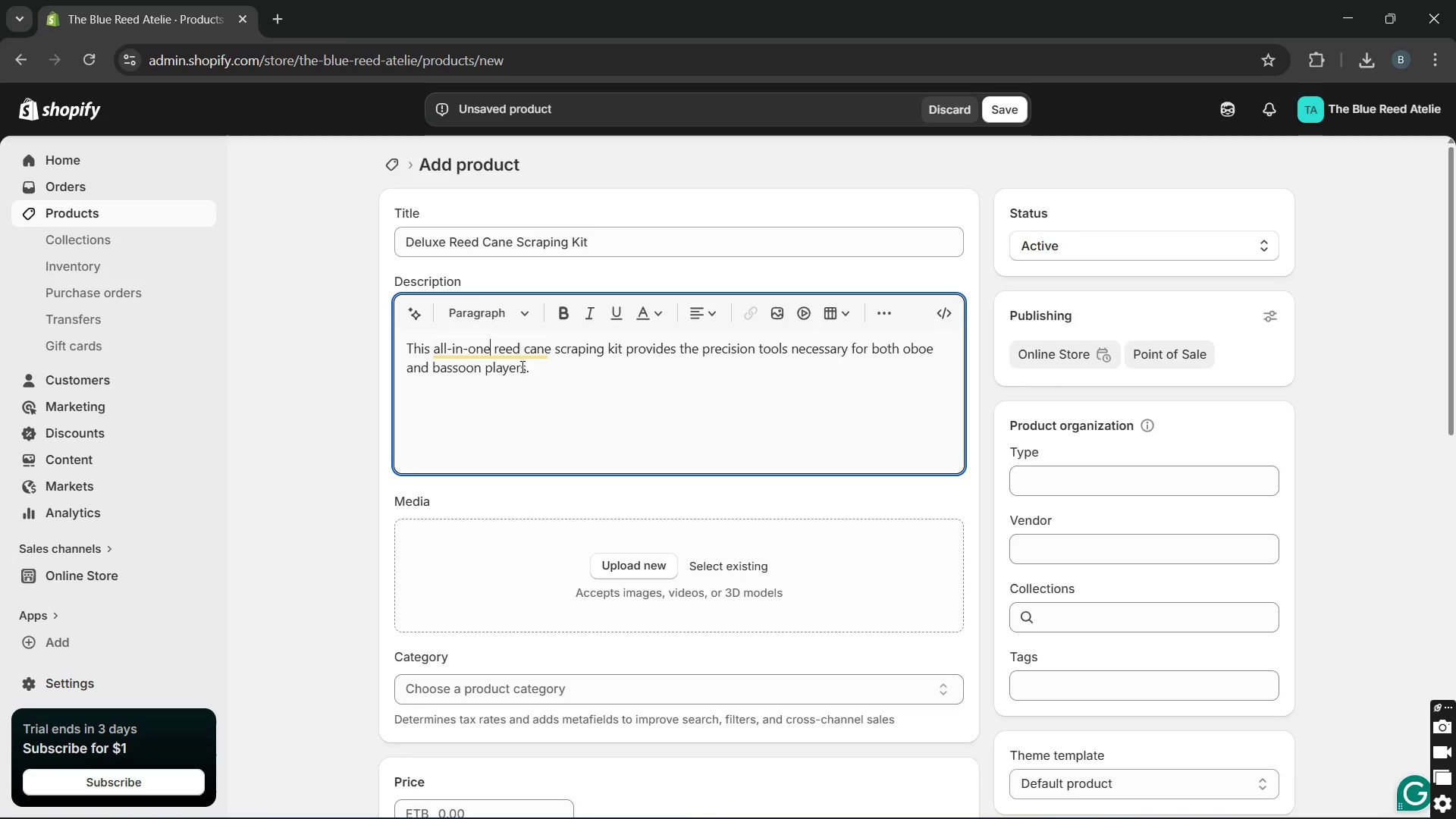 
key(Unknown)
 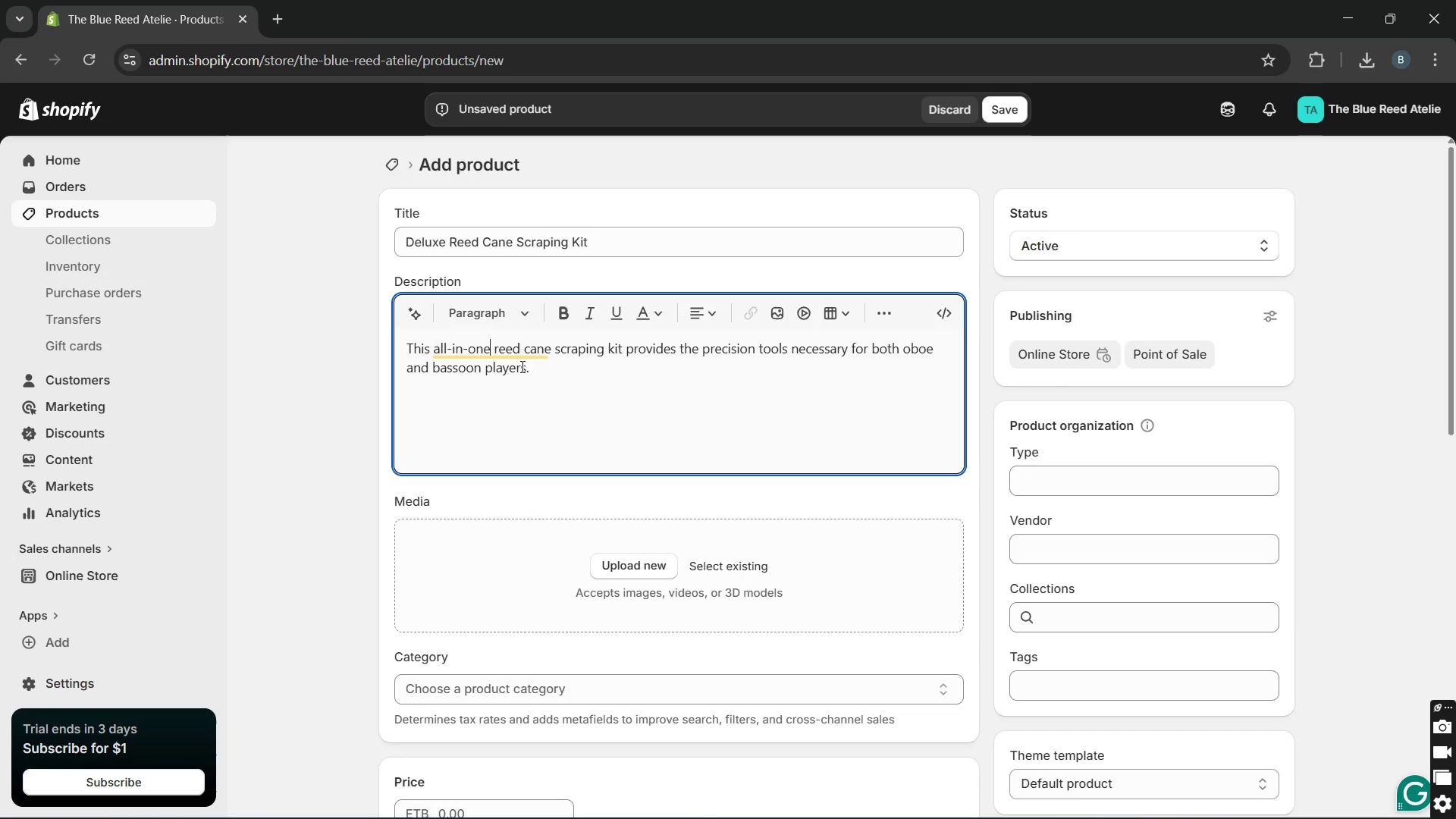 
key(Unknown)
 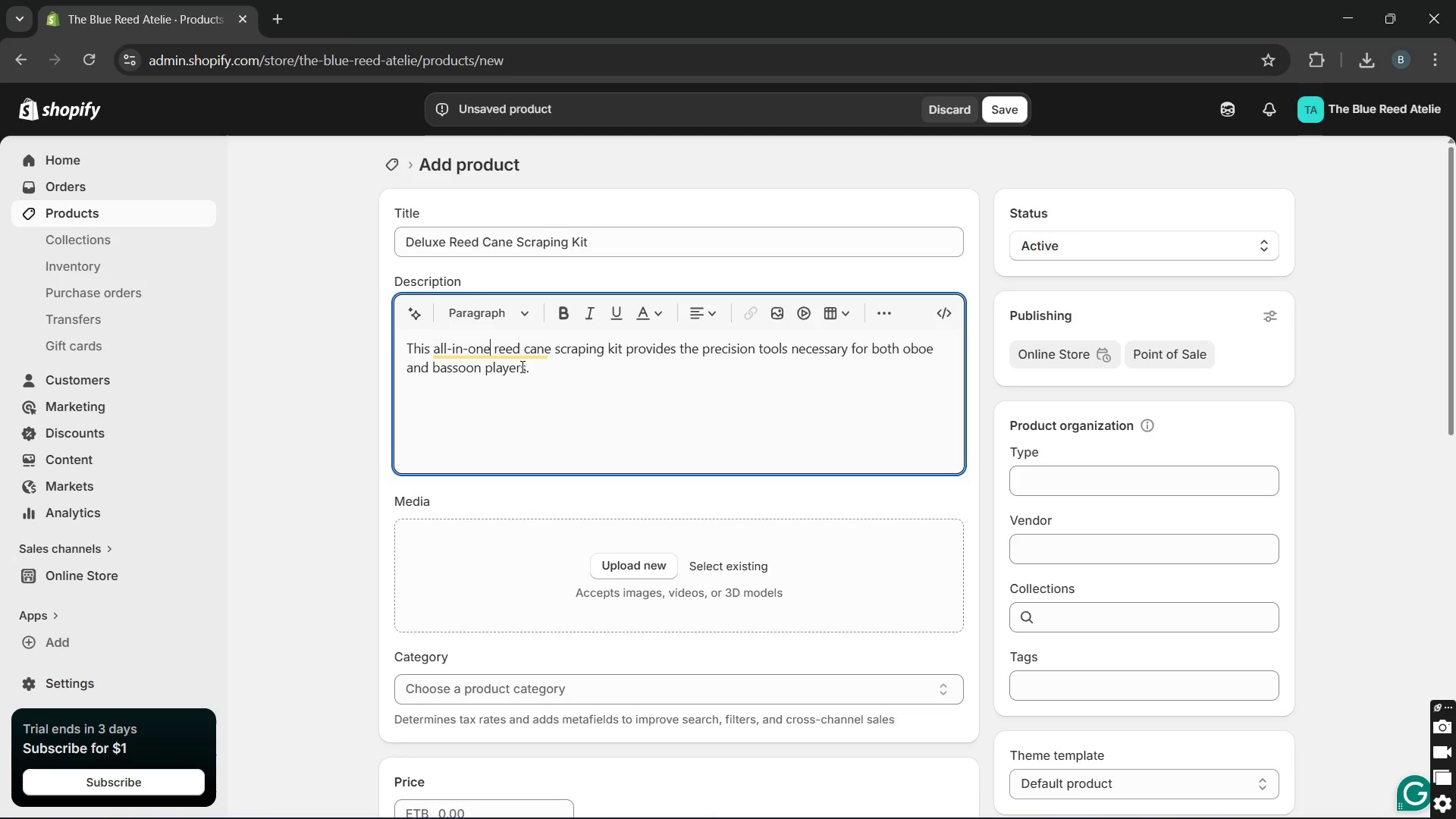 
key(Unknown)
 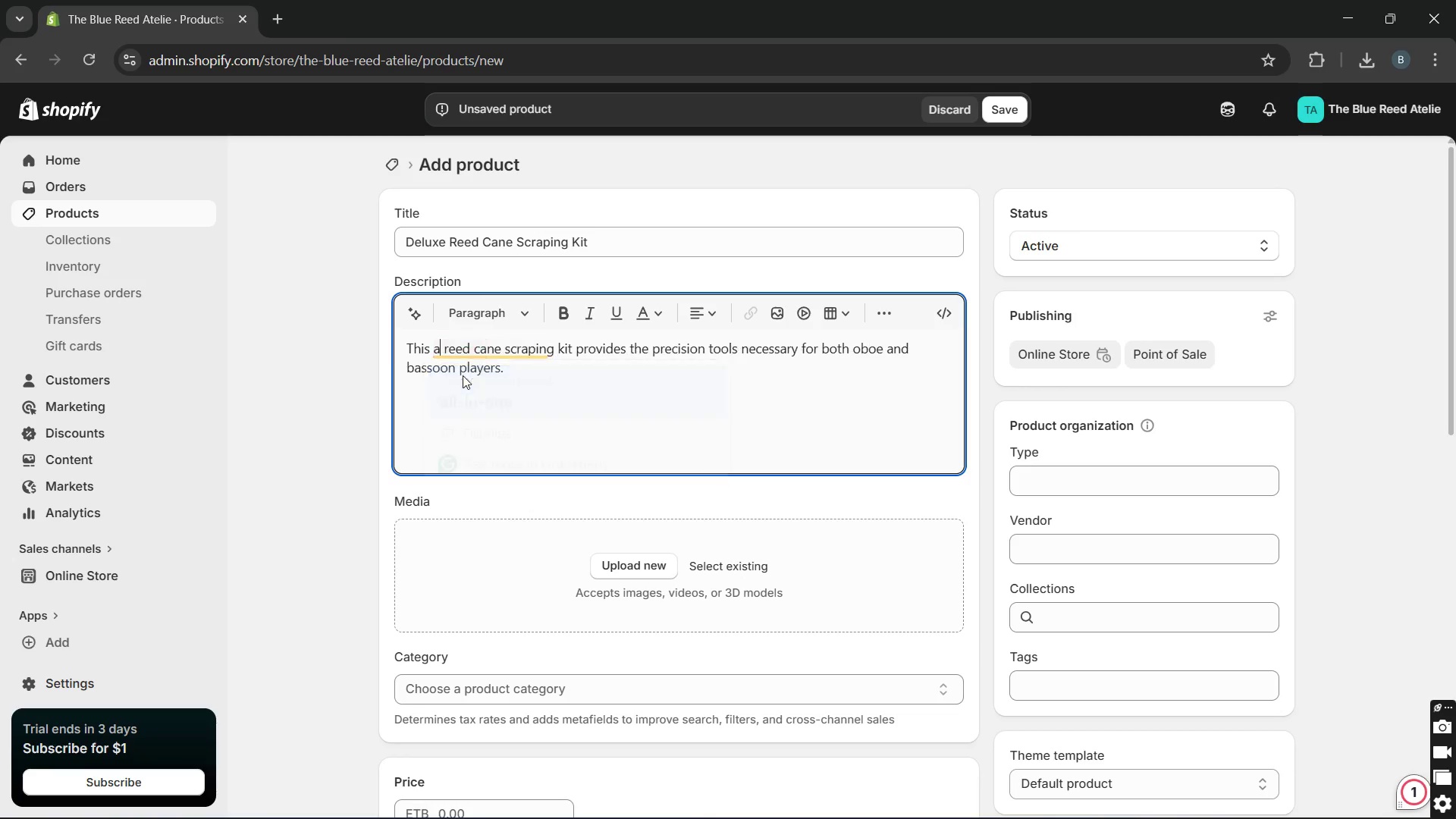 
key(Unknown)
 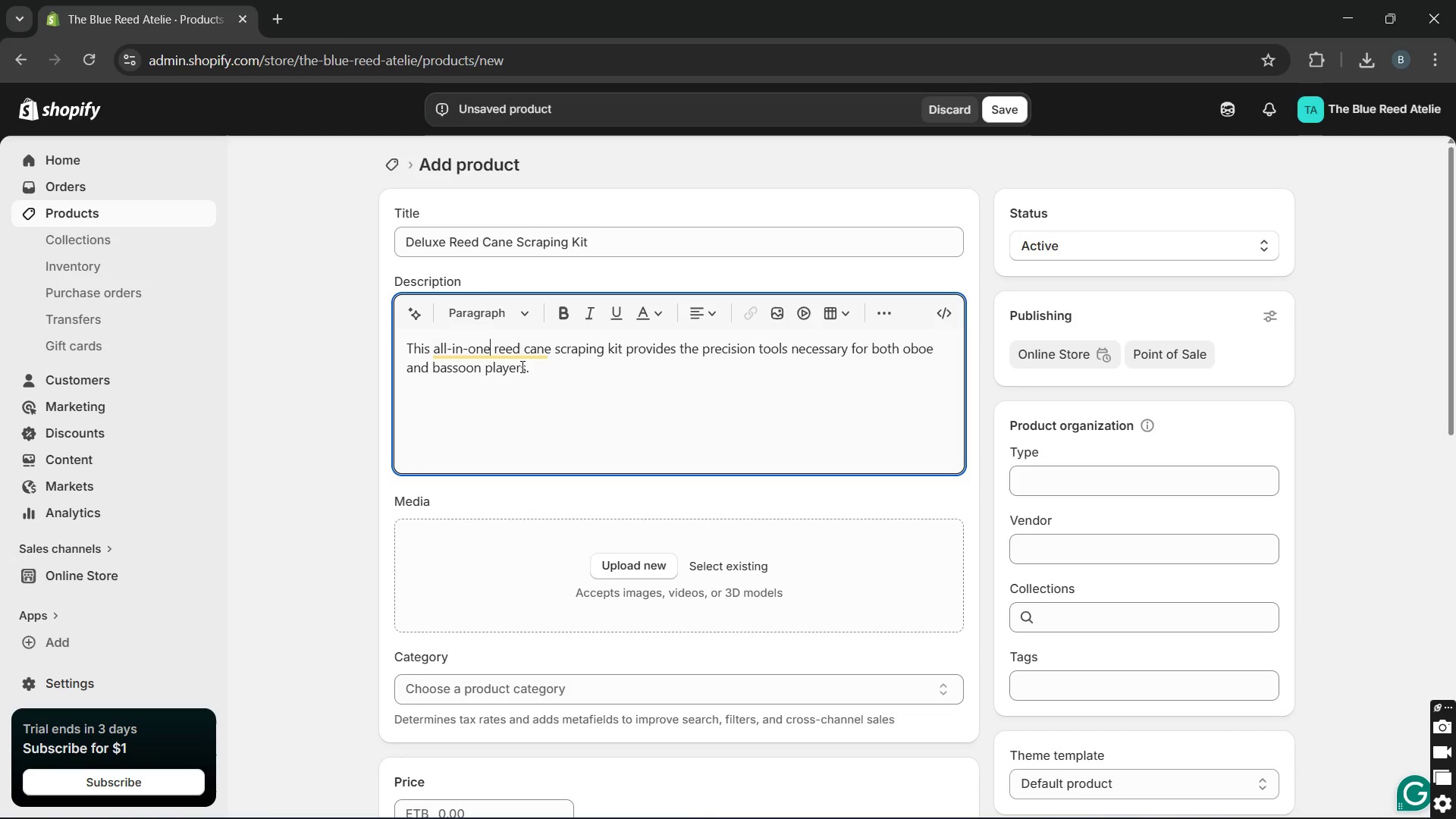 
key(Unknown)
 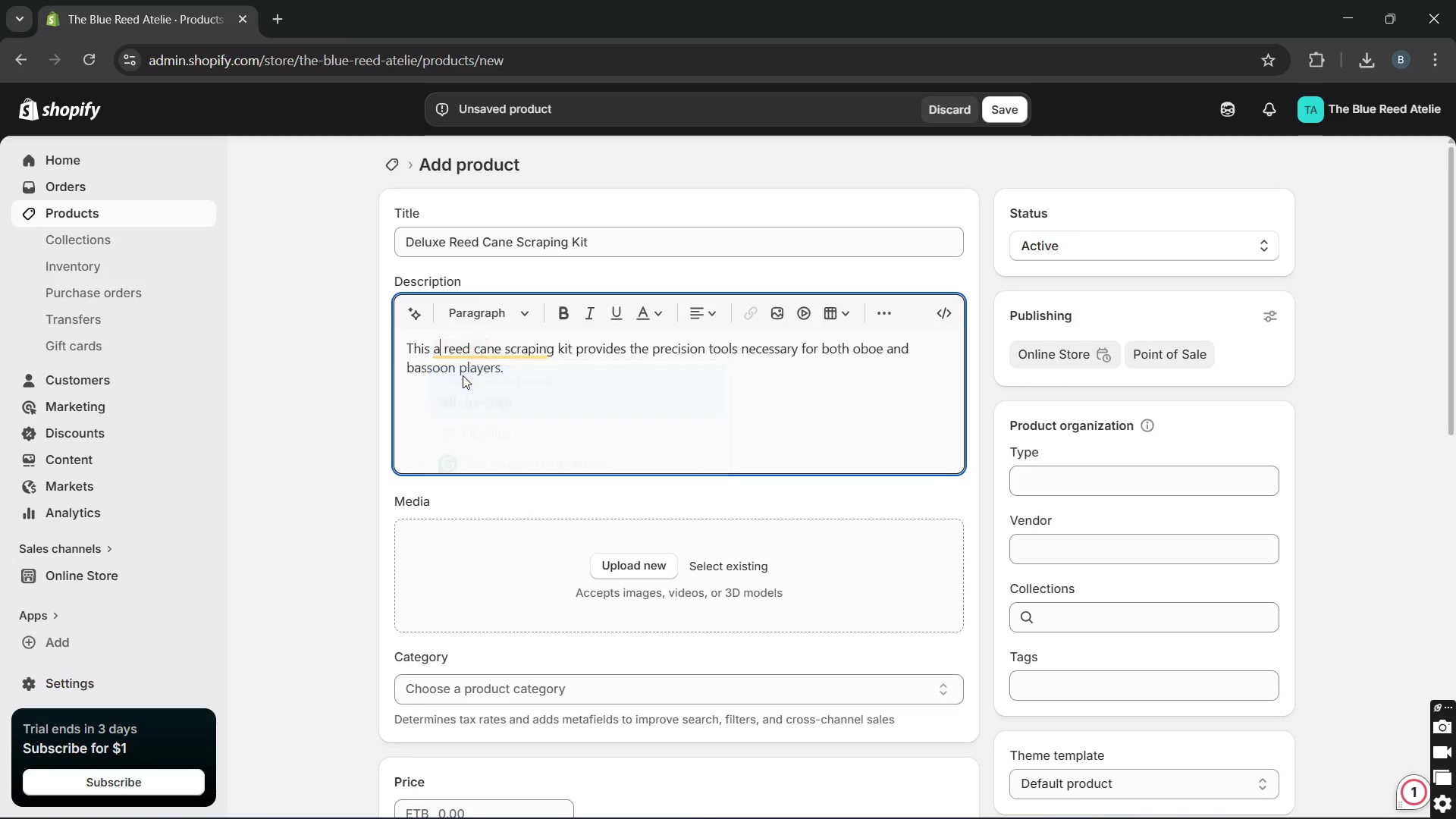 
left_click([534, 372])
 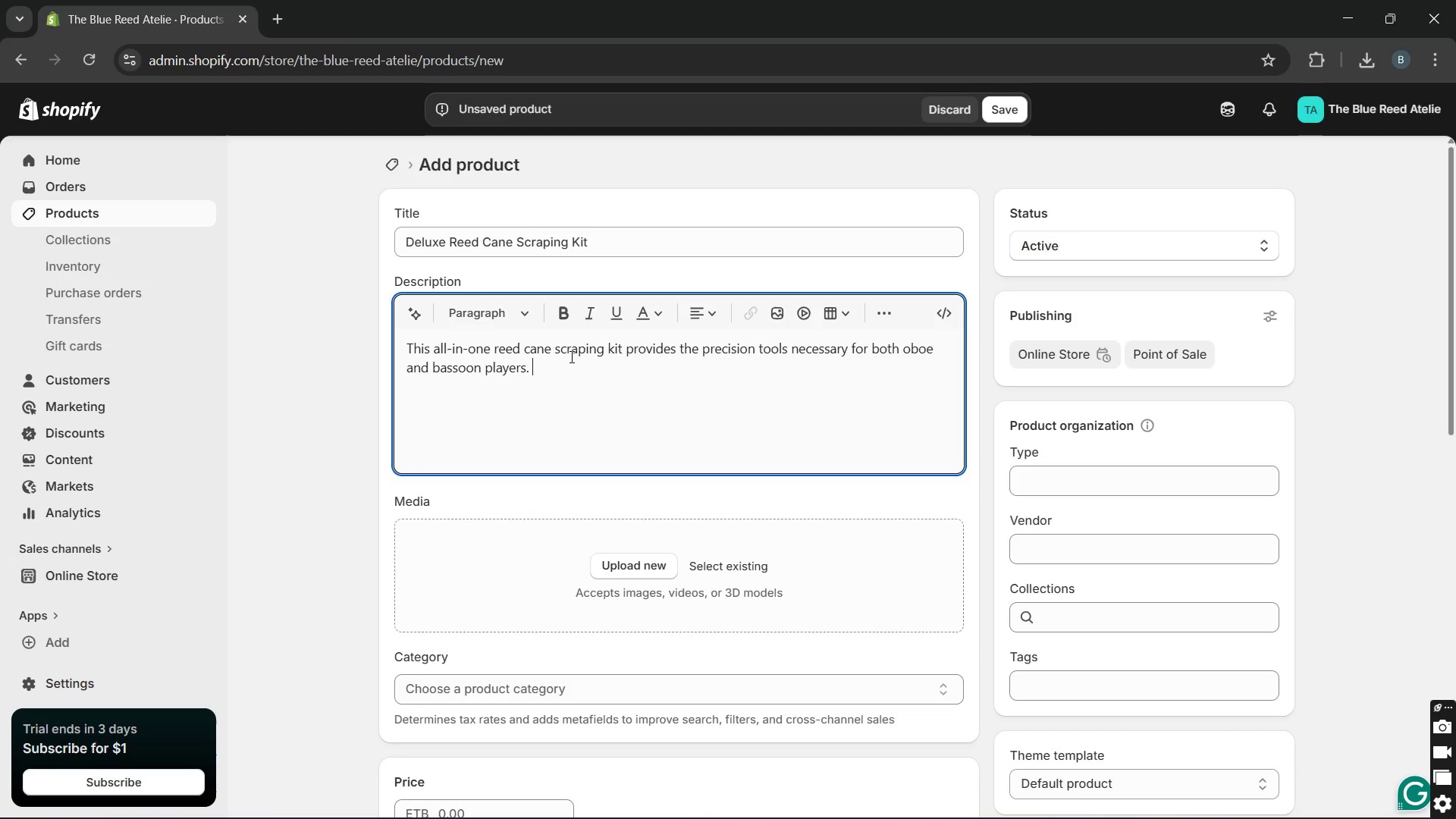 
type(It includes a hardned )
 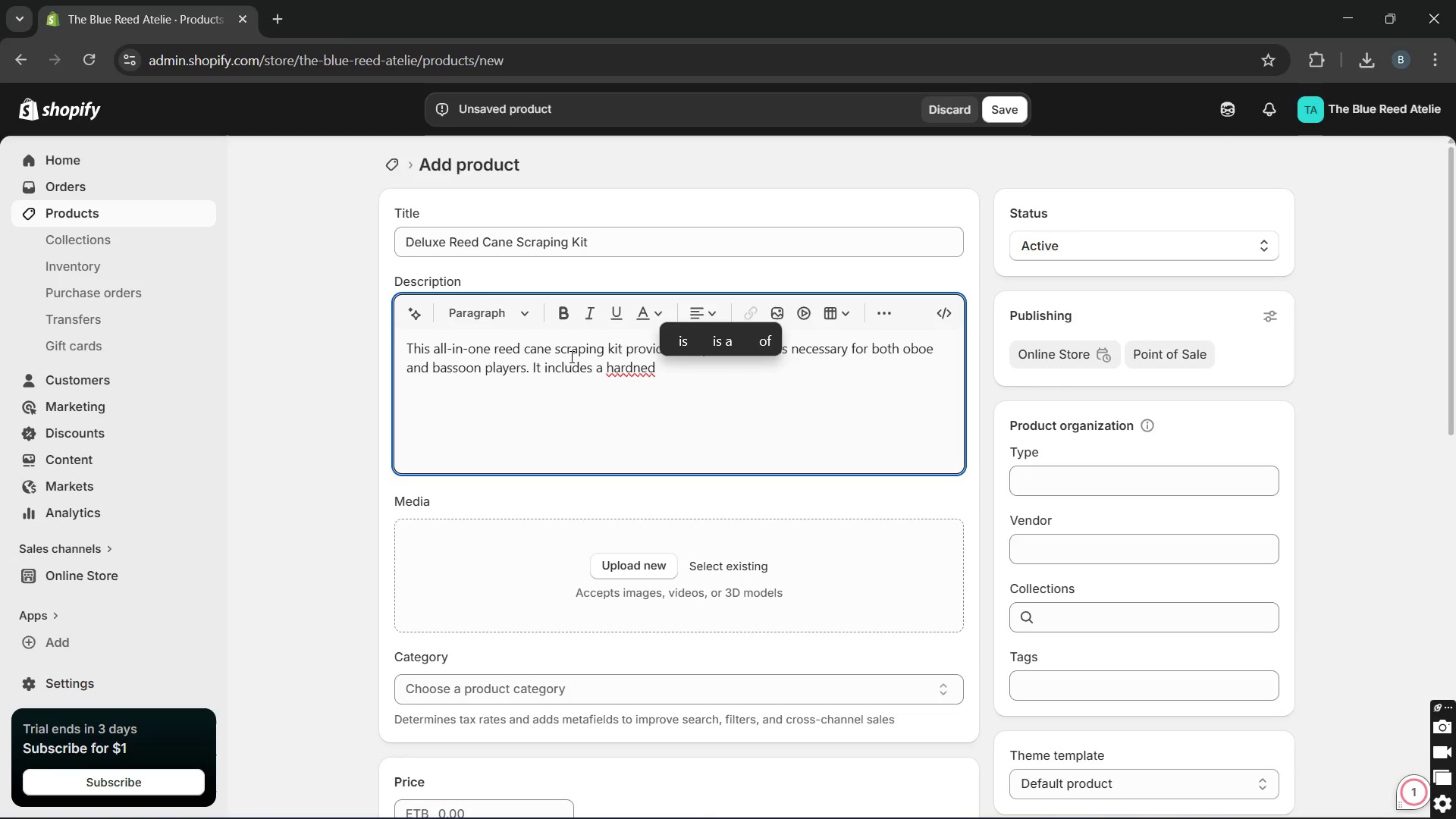 
type(steel s)
 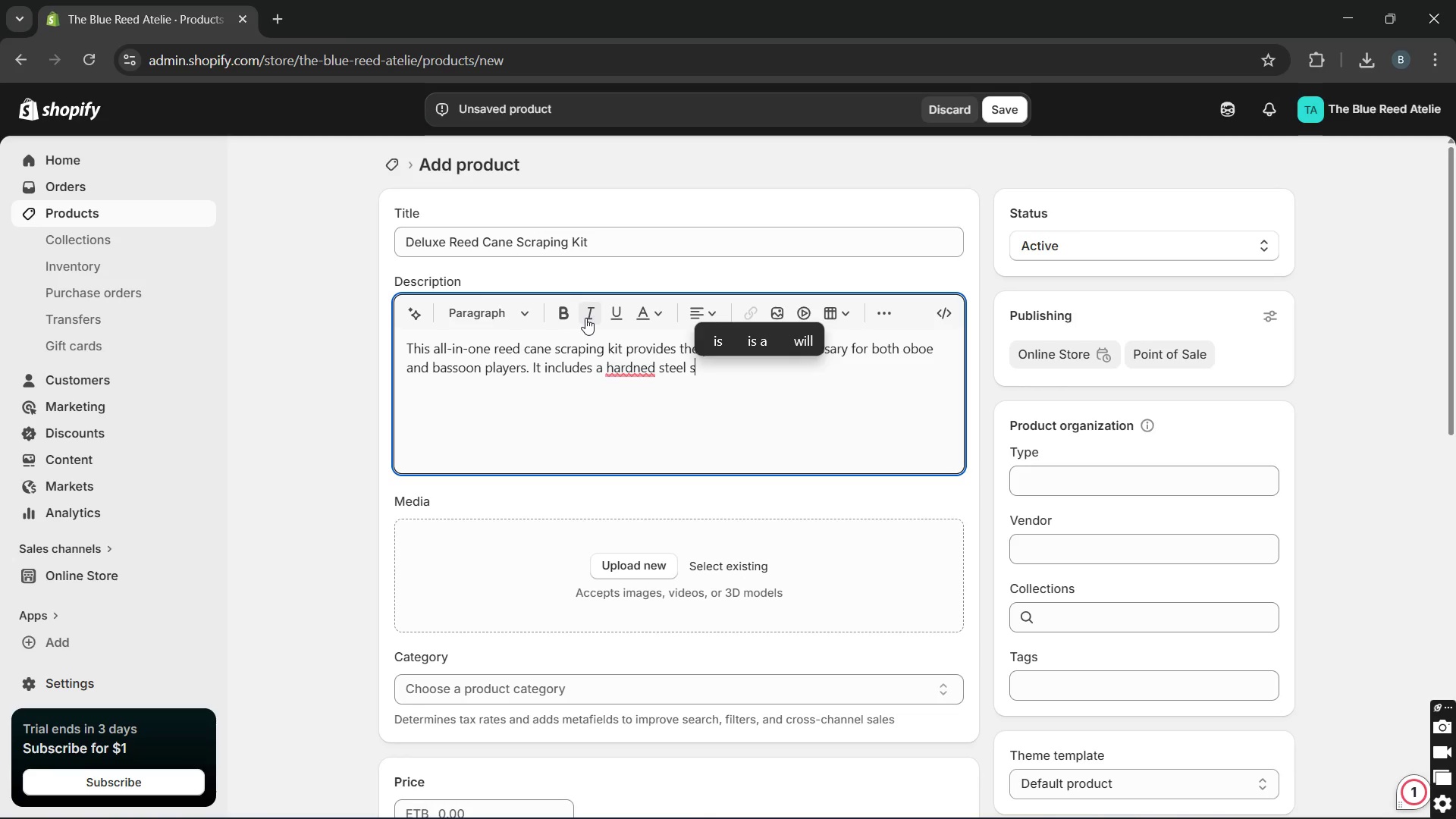 
wait(12.51)
 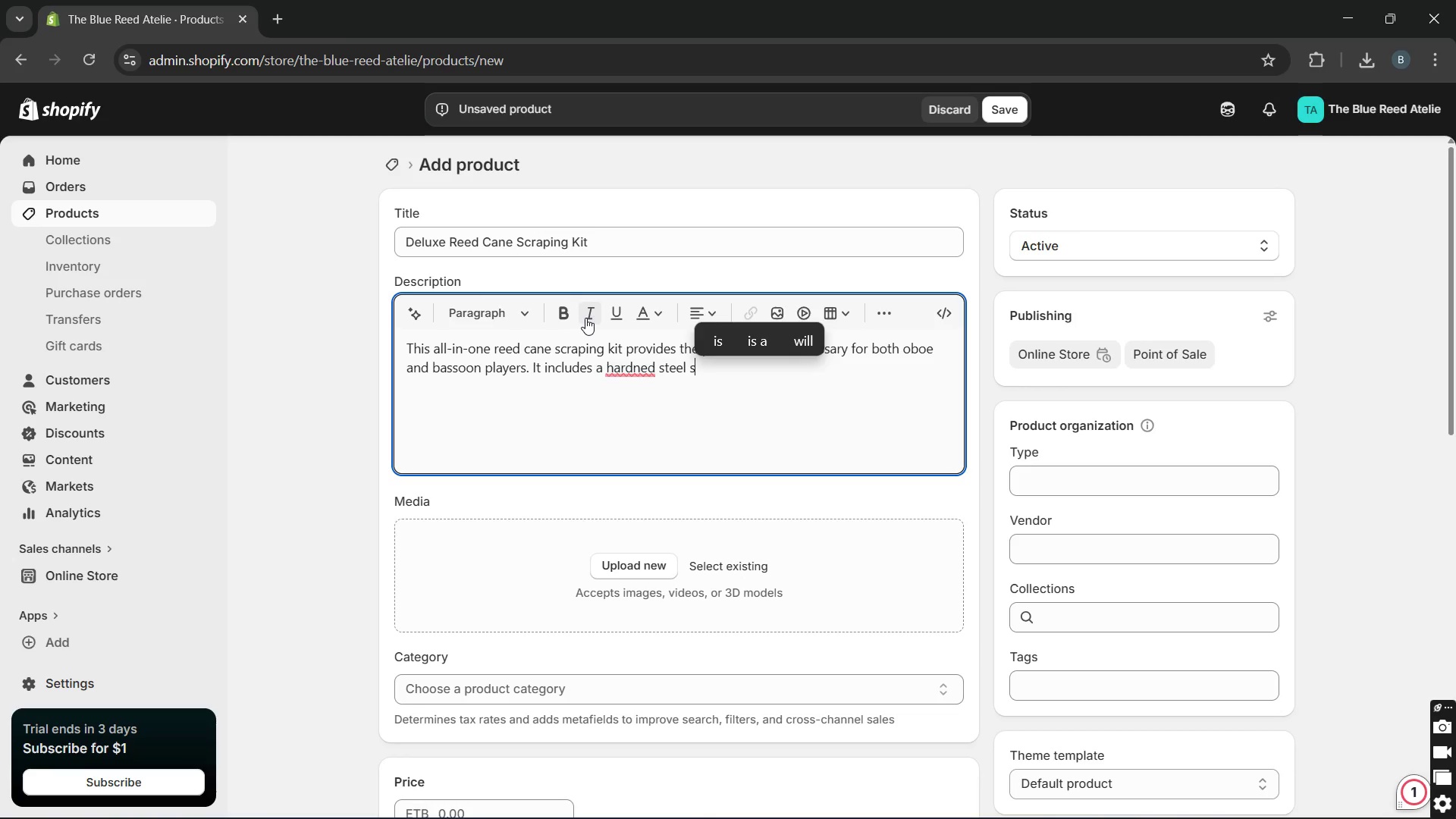 
mouse_move([633, 375])
 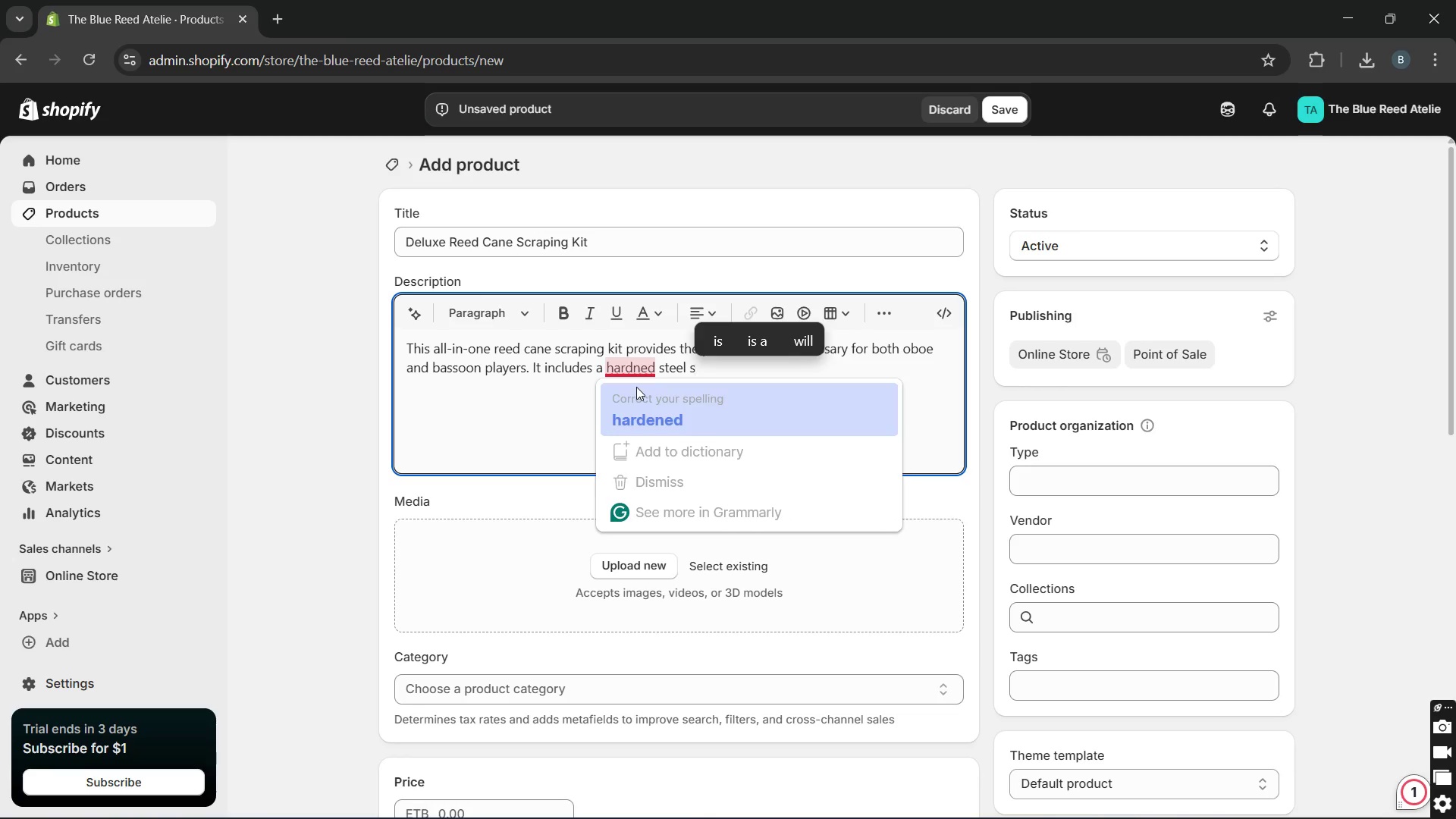 
left_click([636, 387])
 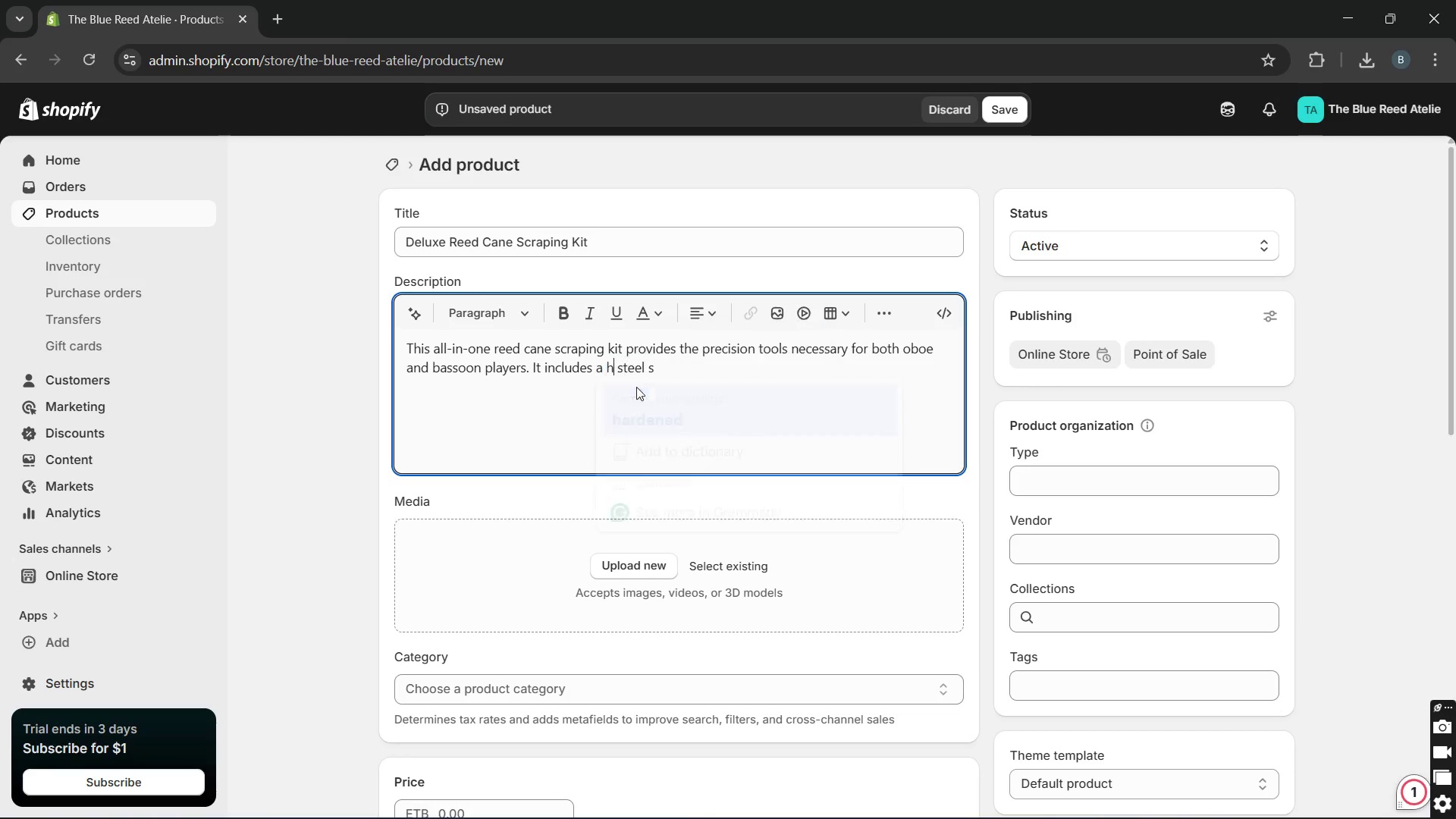 
key(Unknown)
 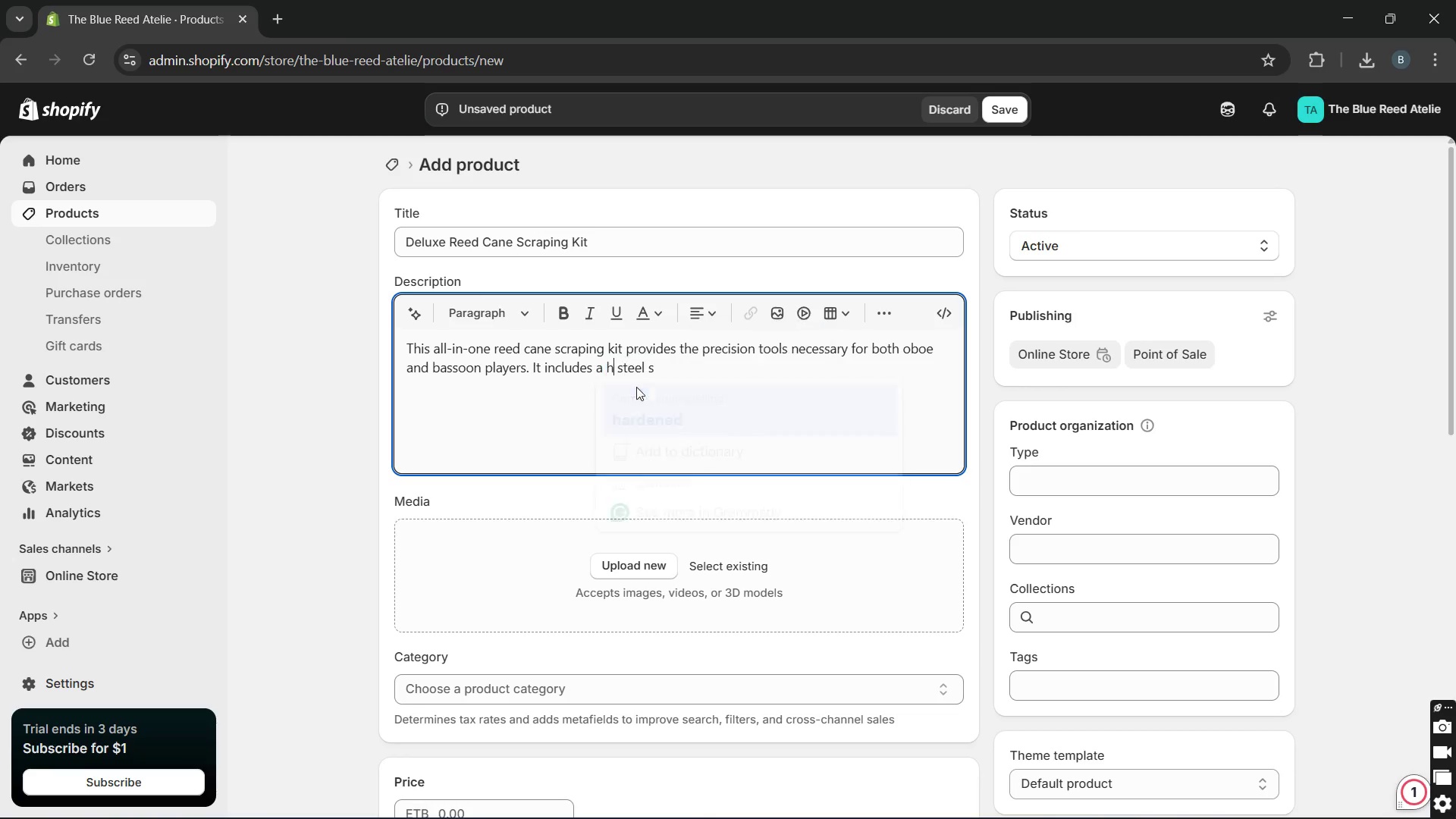 
key(Unknown)
 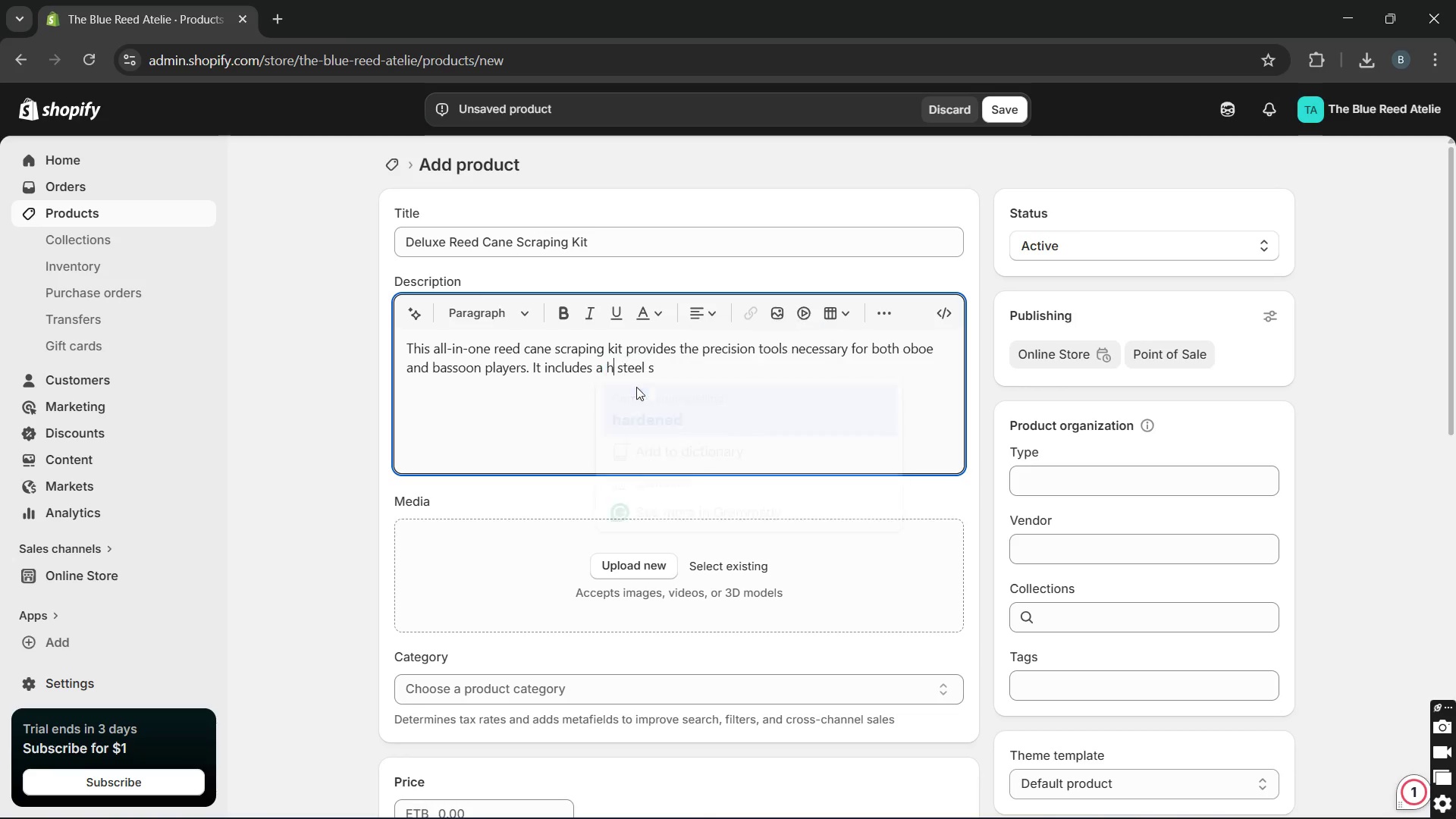 
key(Unknown)
 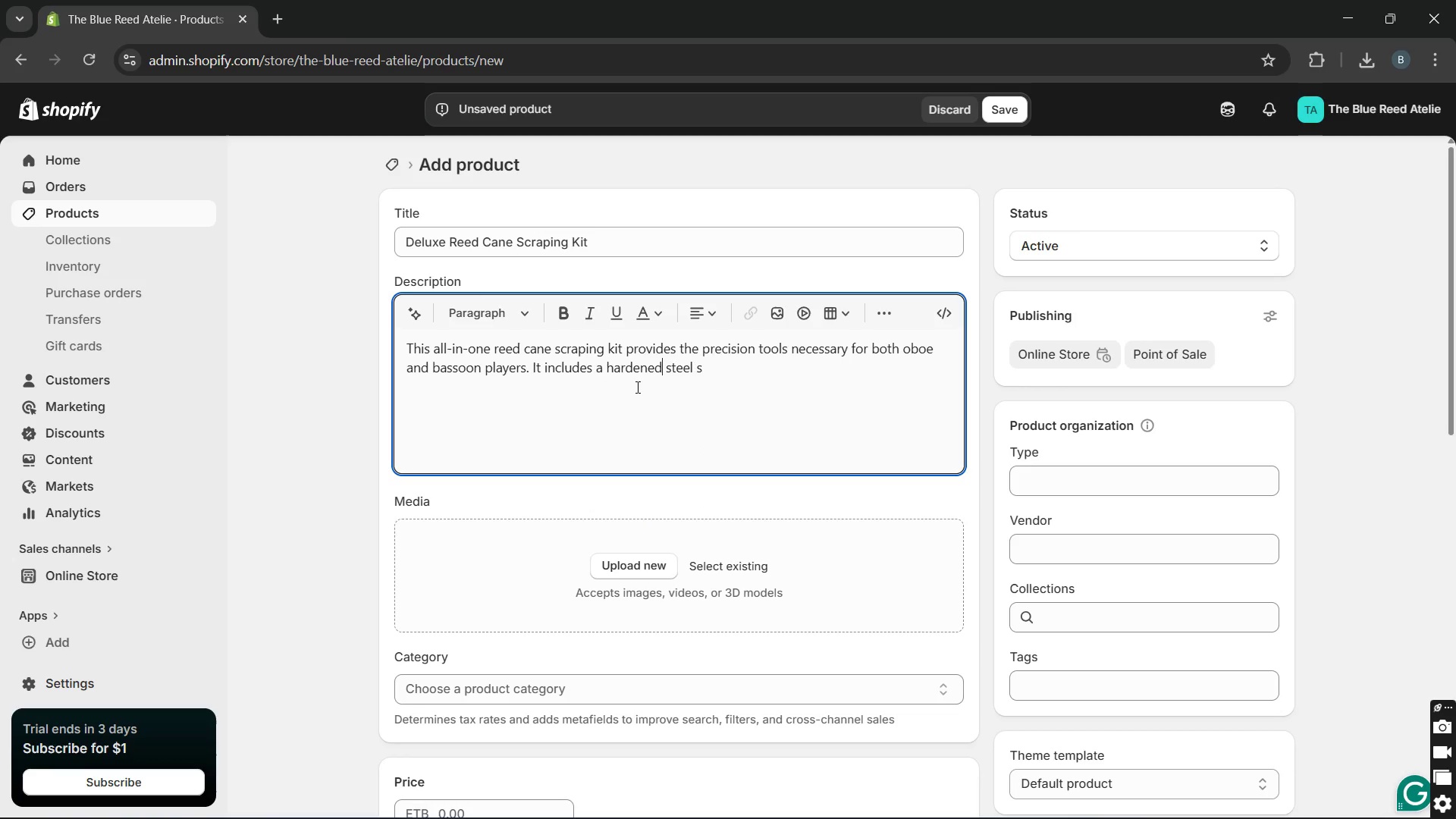 
key(Unknown)
 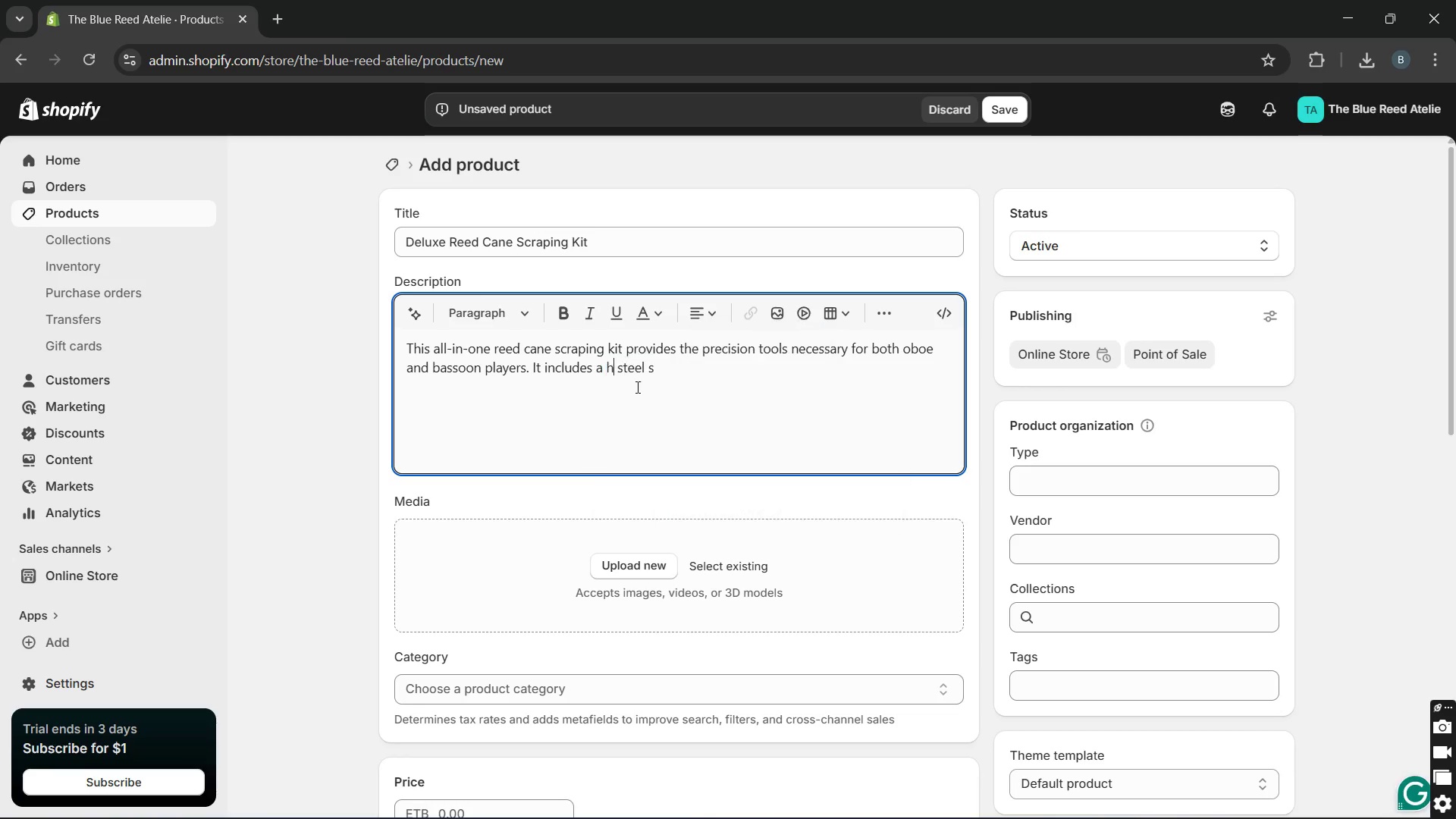 
left_click([711, 363])
 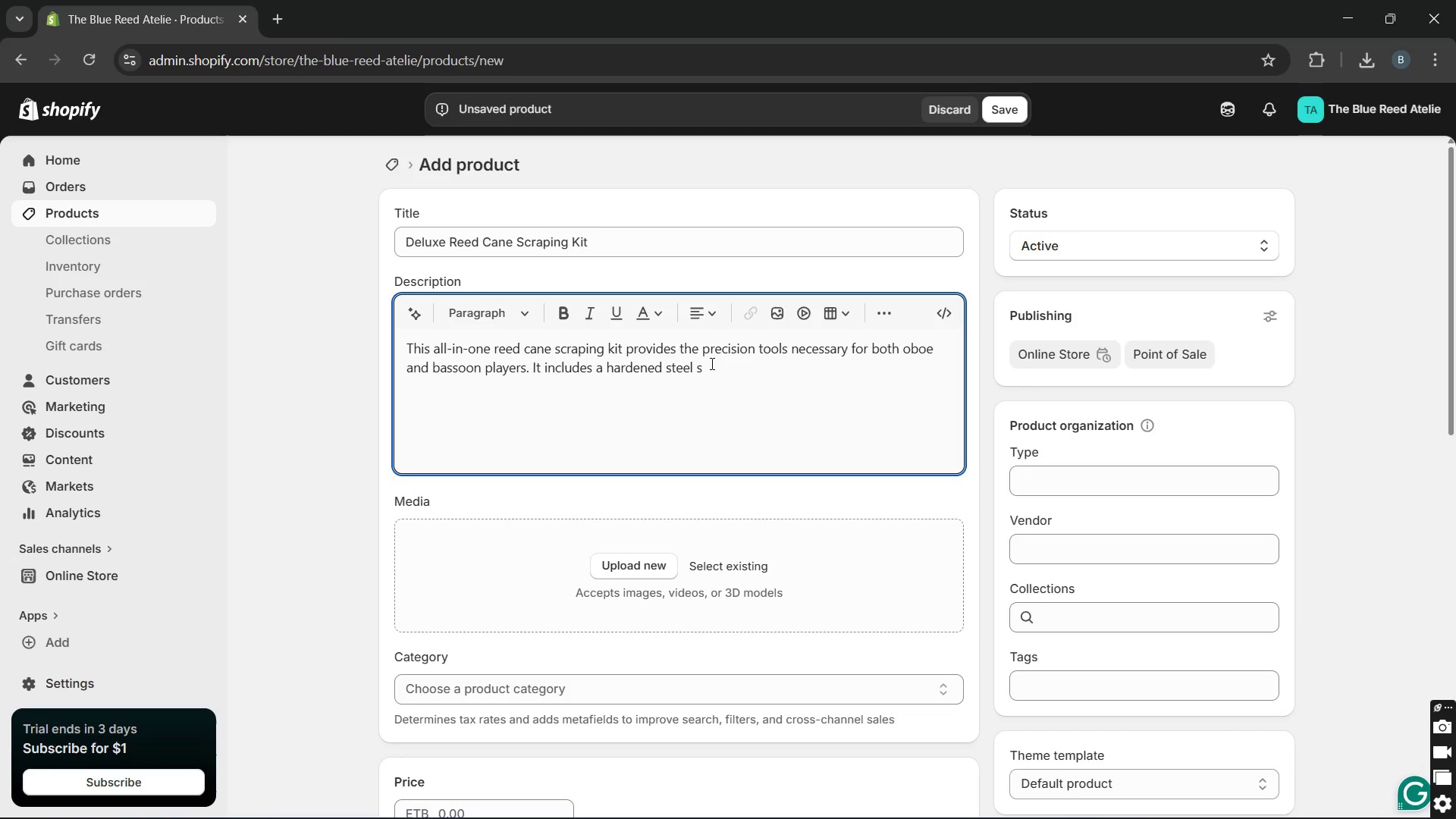 
type(kraping knife, a co)
 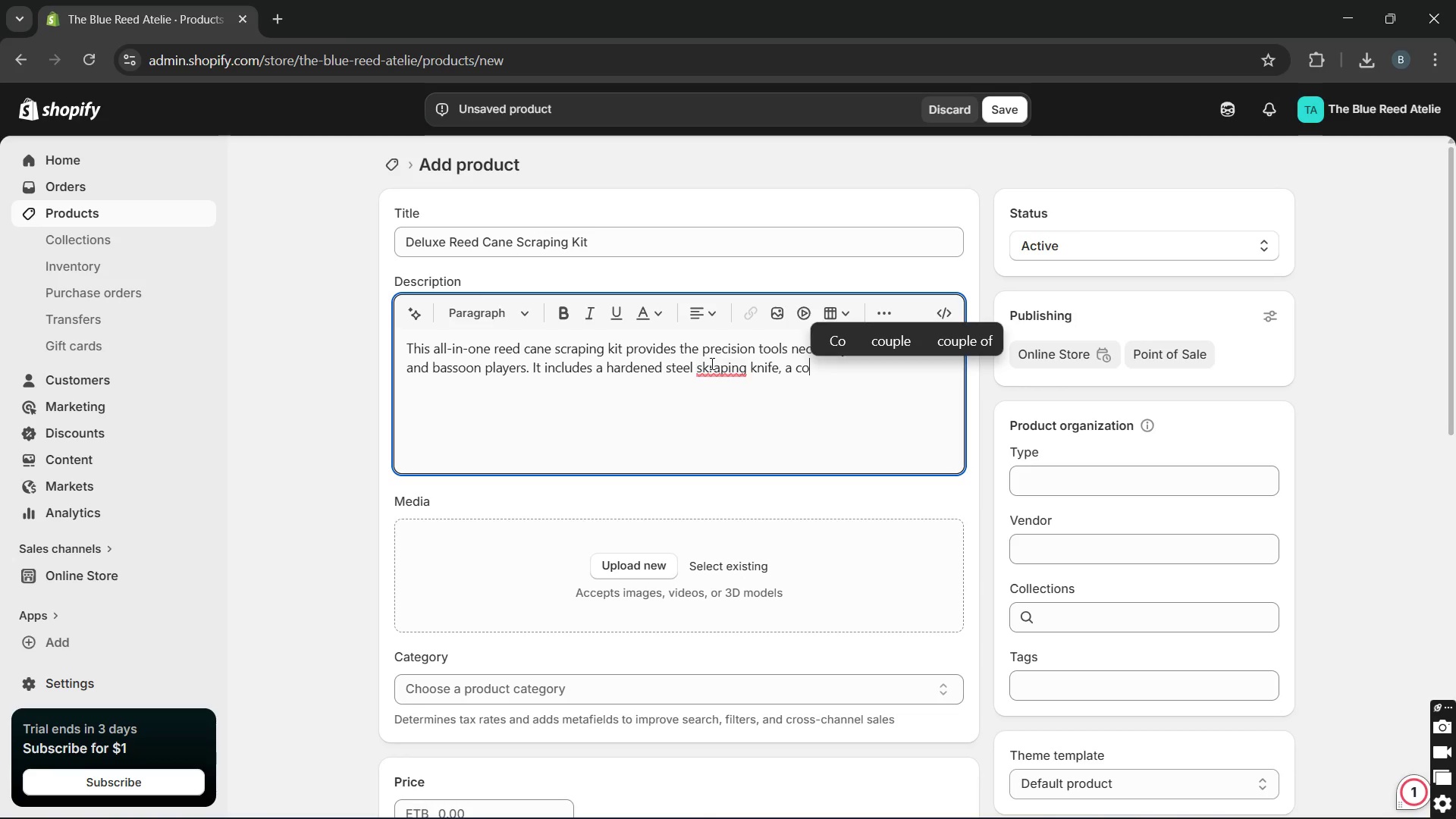 
type(ntou)
 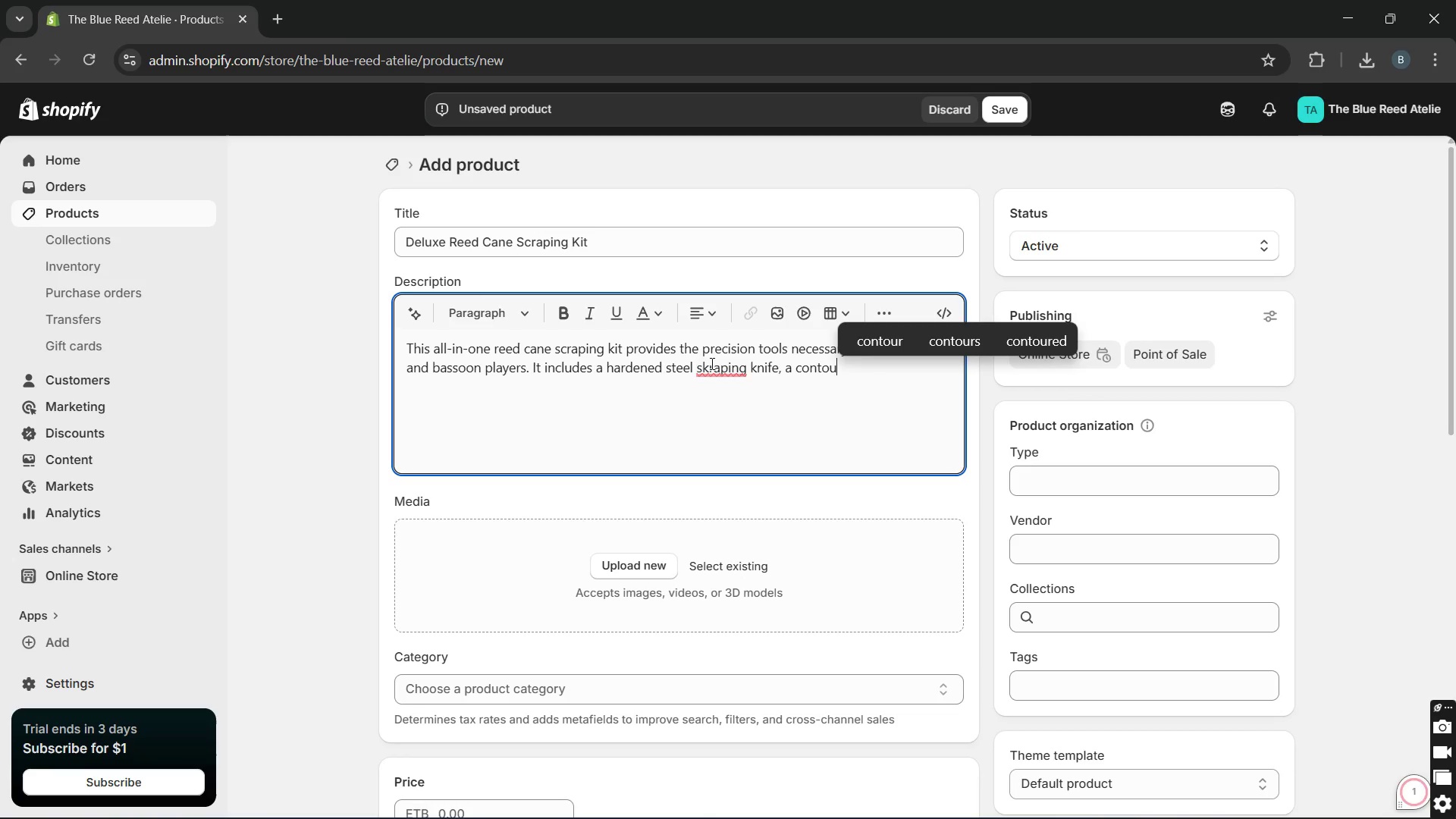 
type(red mand)
 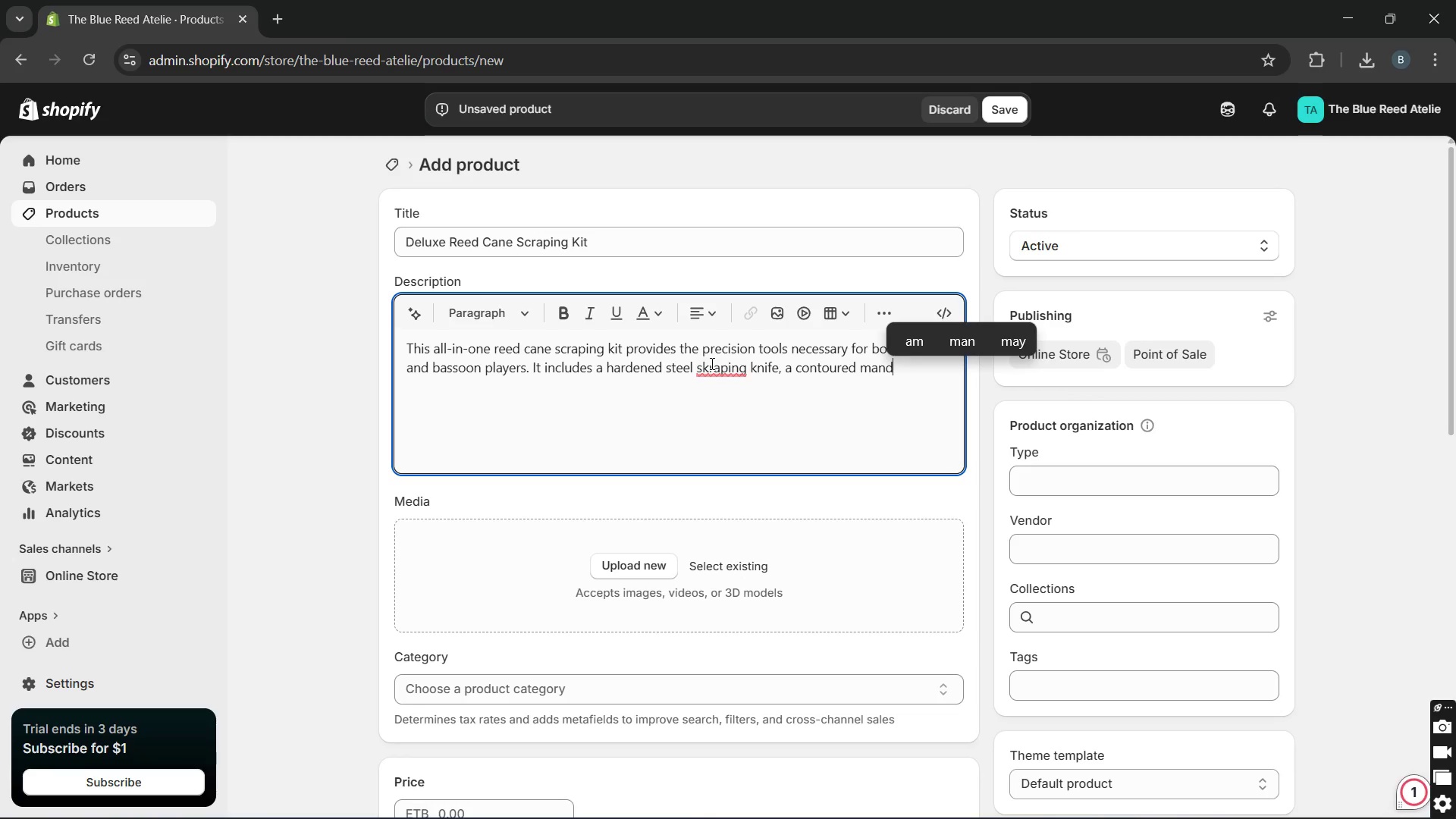 
type(rel )
key(Backspace)
type(, and a variety )
 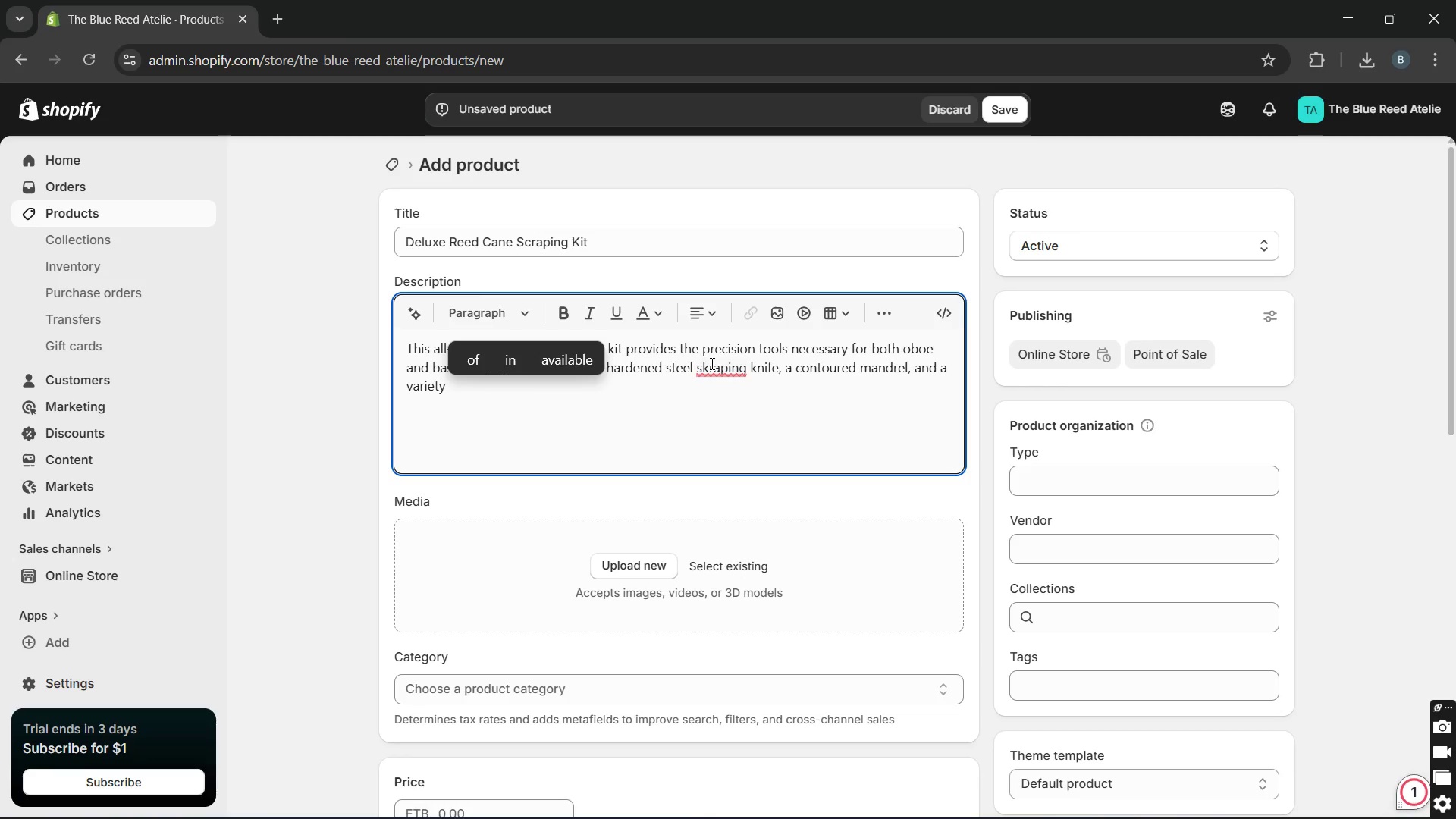 
wait(5.22)
 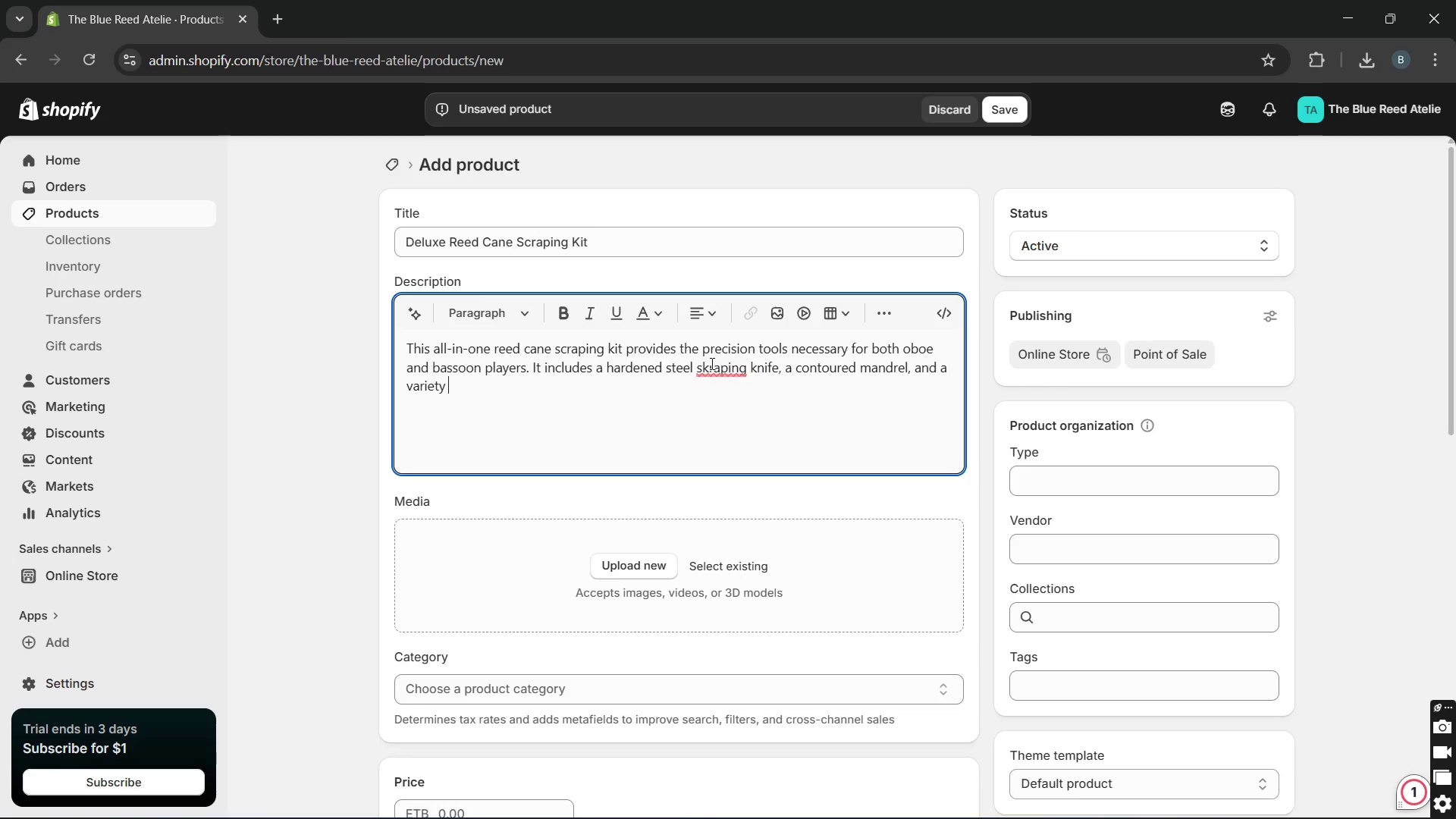 
type(of plaque )
key(Backspace)
type(s to ensure a smooth finish)
key(Backspace)
type(. Designed for )
 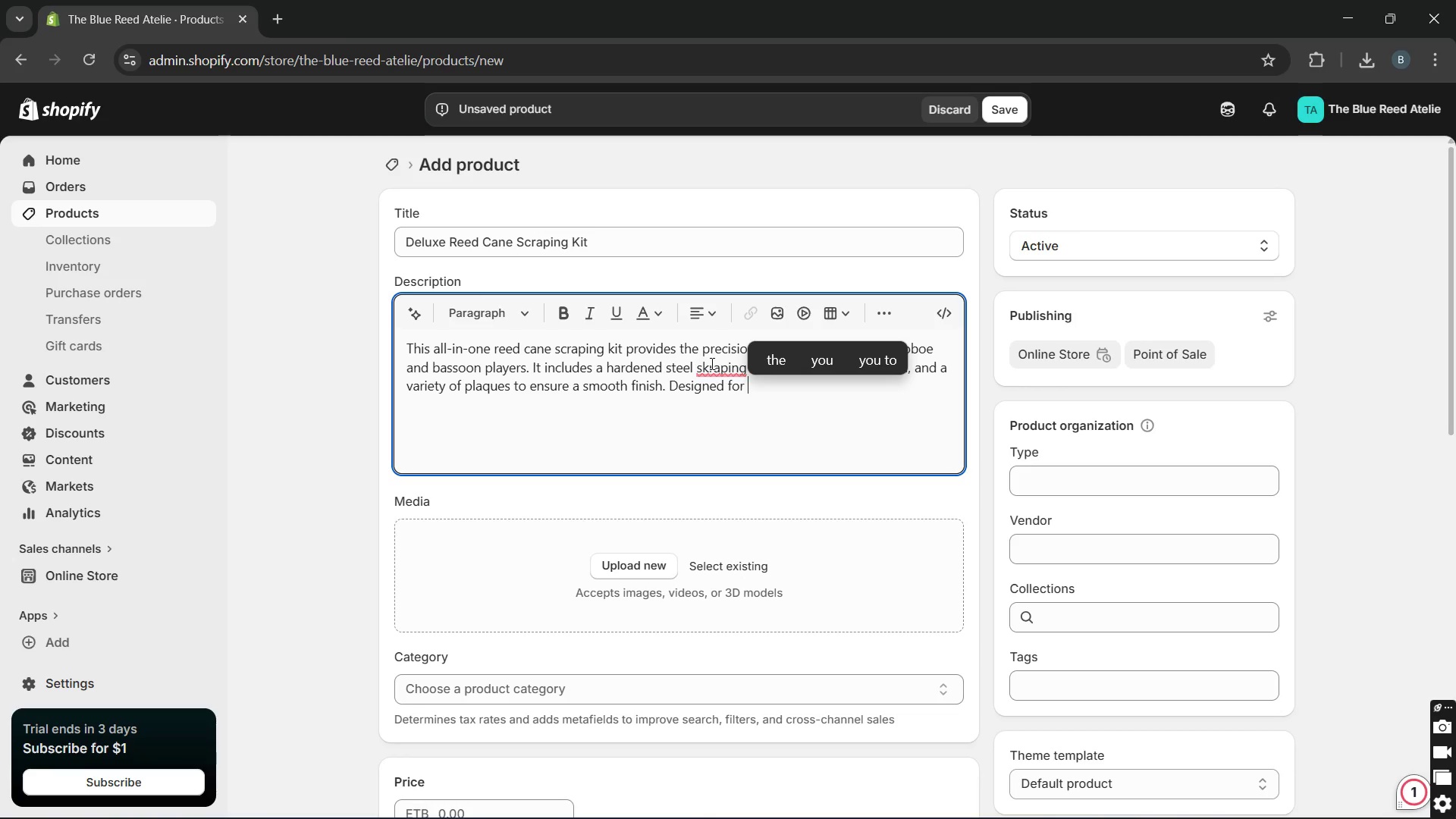 
type(durability )
 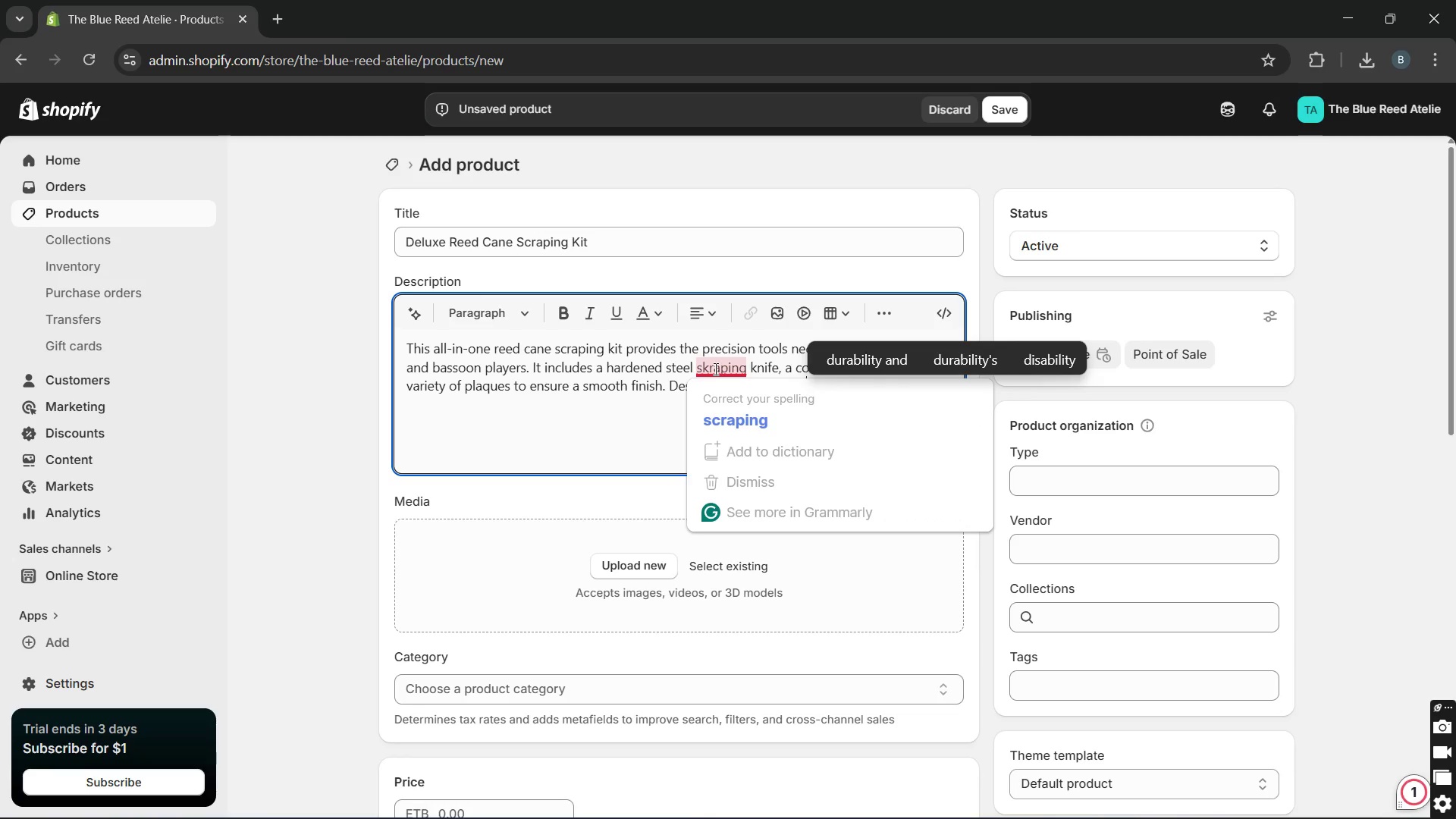 
left_click([719, 399])
 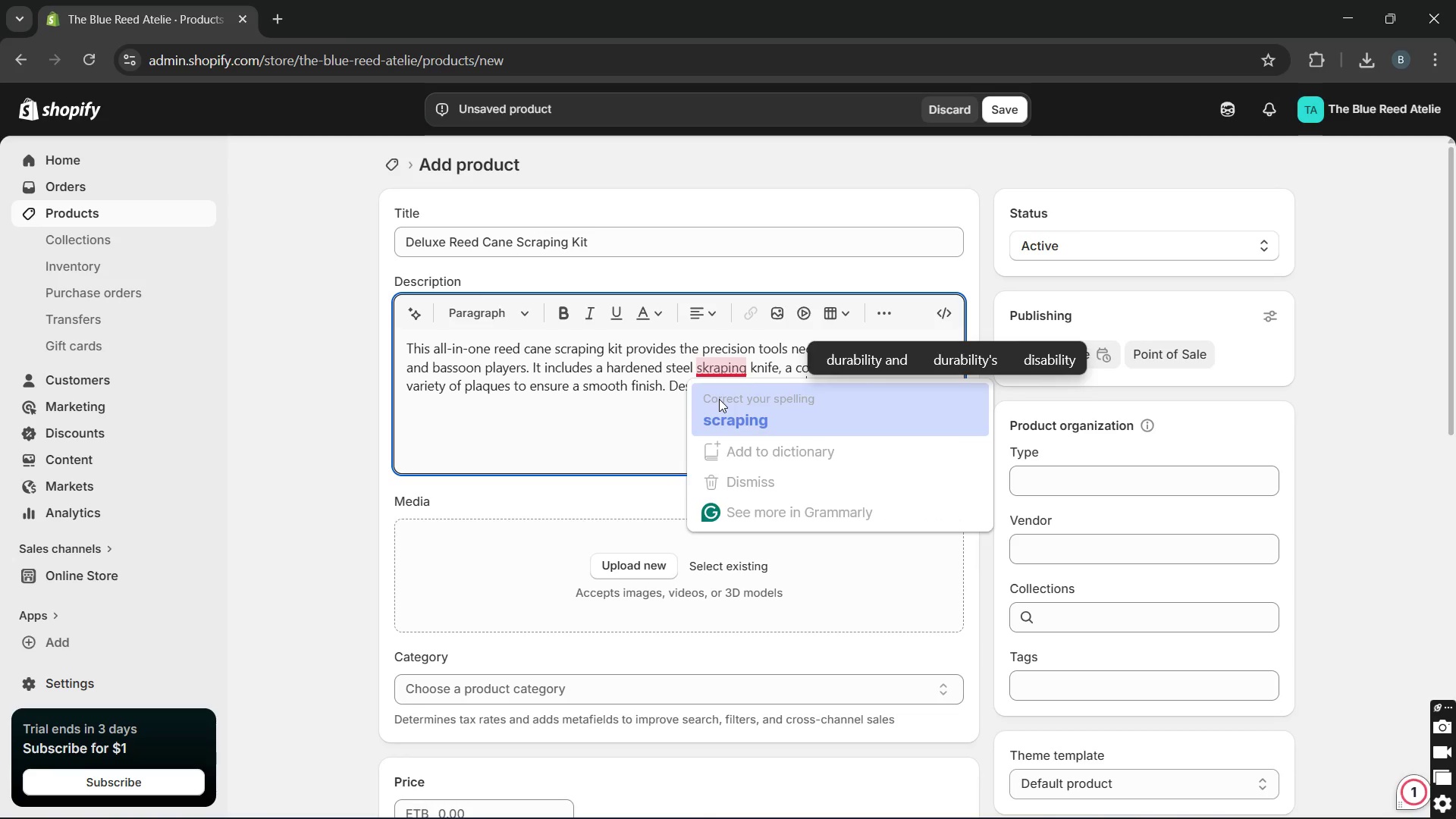 
key(Unknown)
 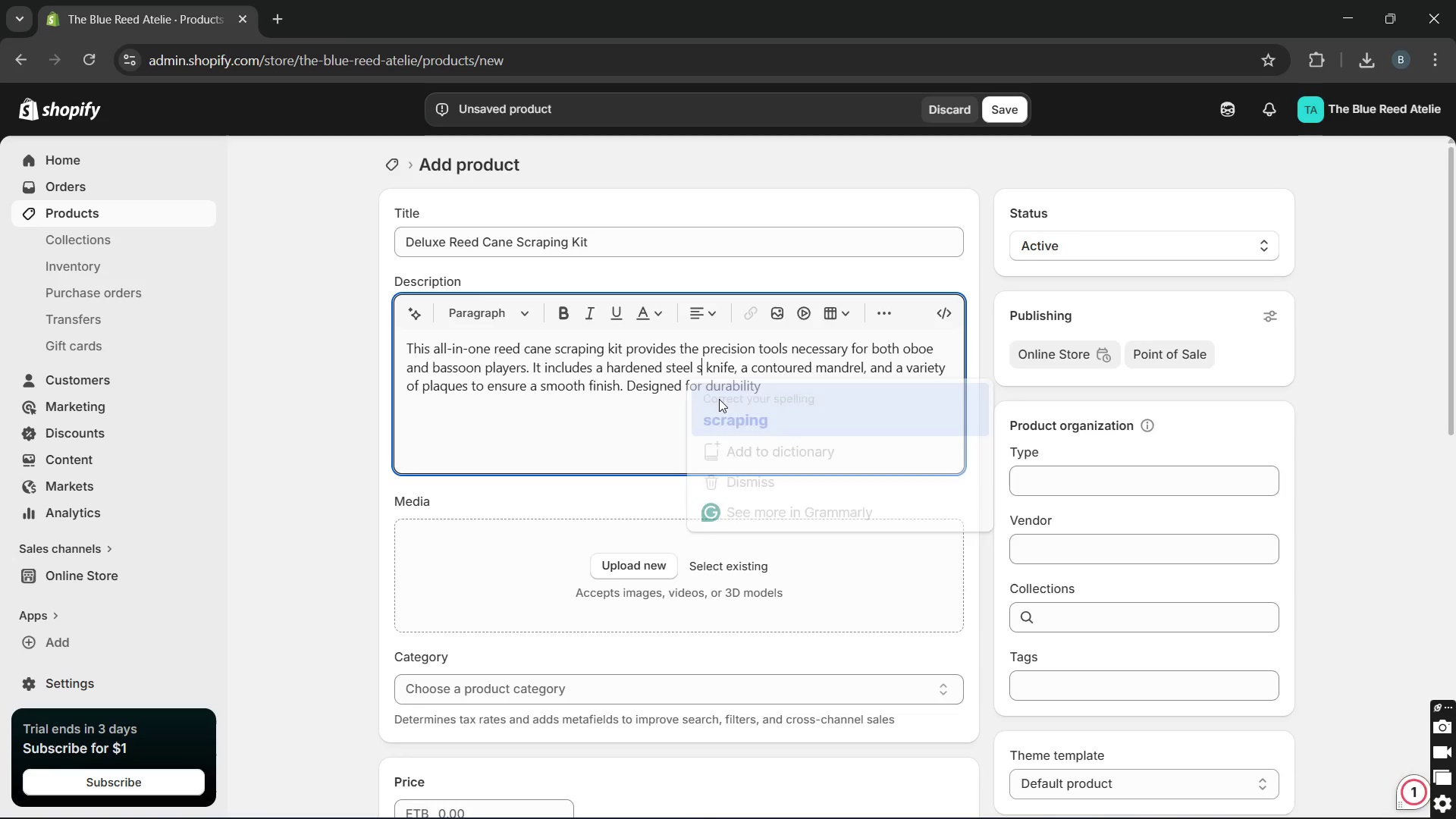 
key(Unknown)
 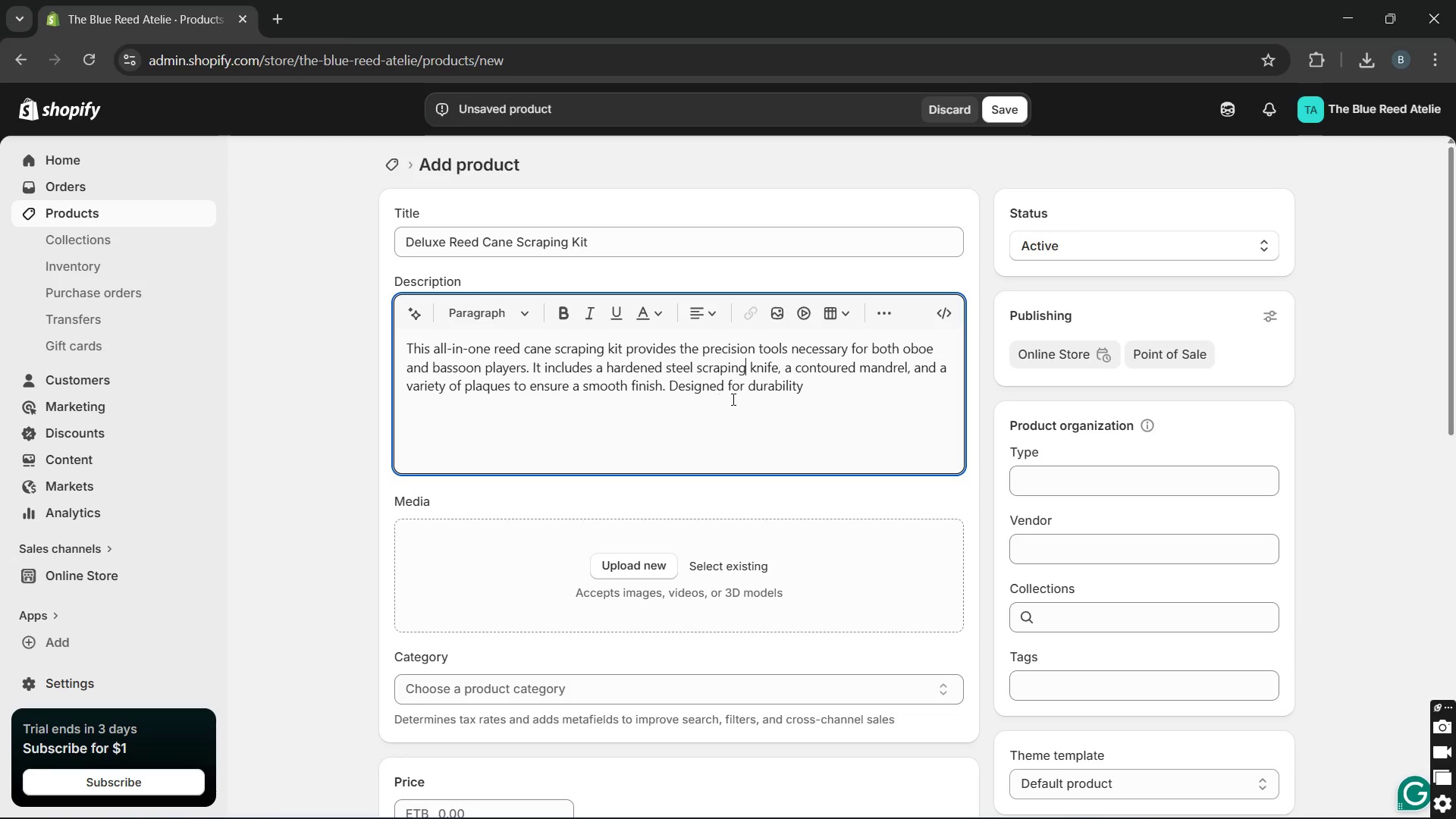 
key(Unknown)
 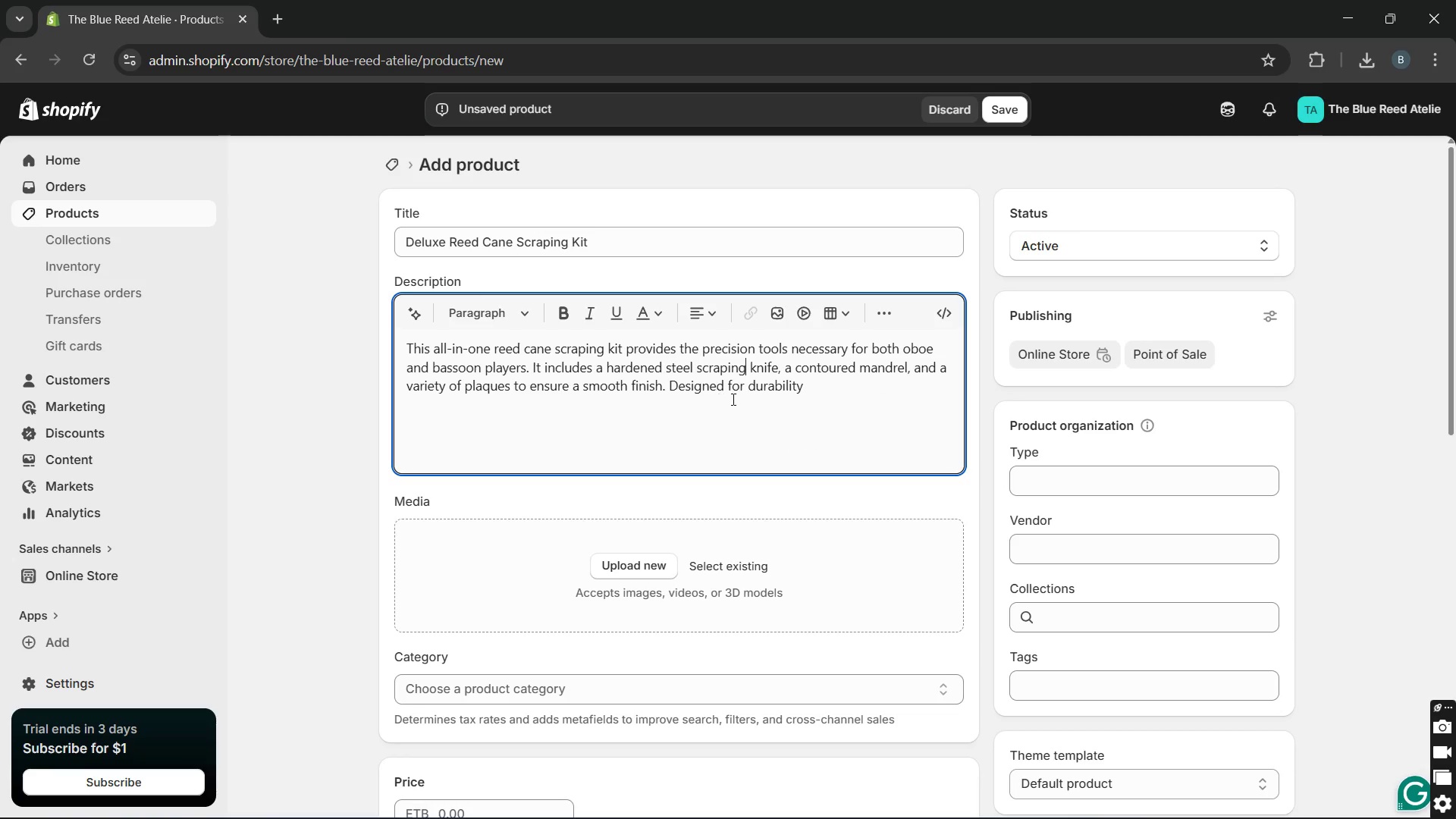 
key(Unknown)
 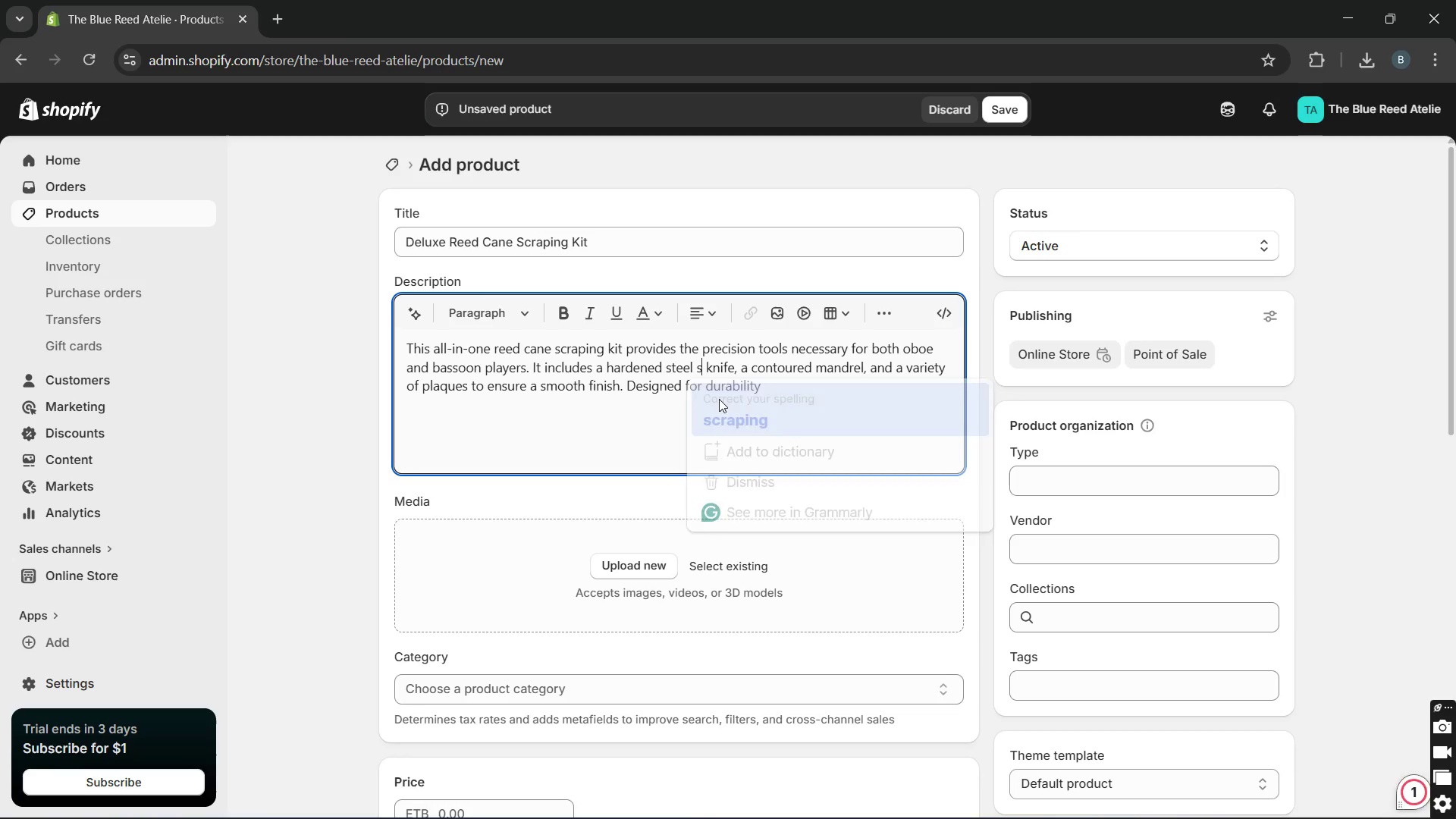 
key(Unknown)
 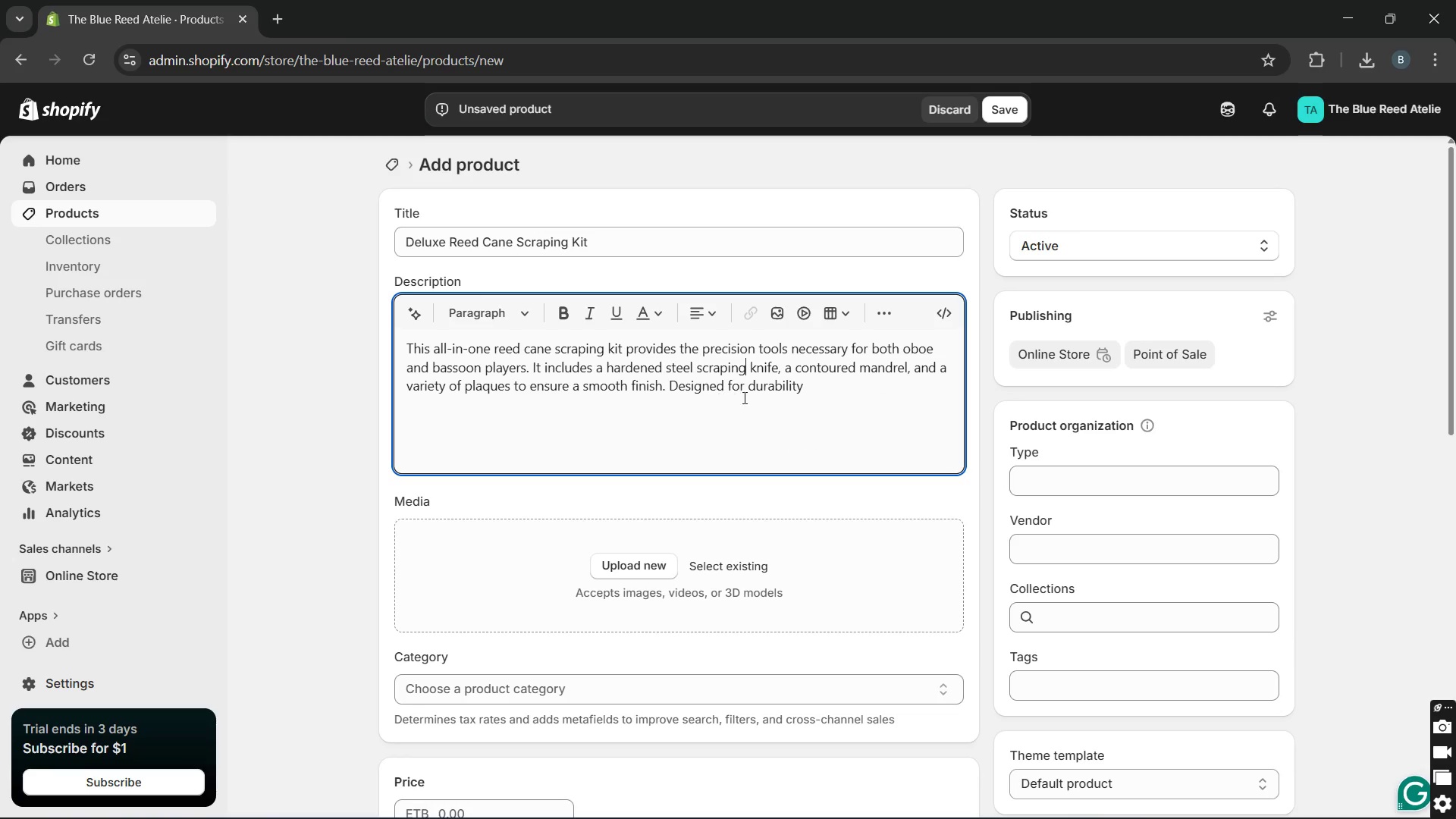 
key(Unknown)
 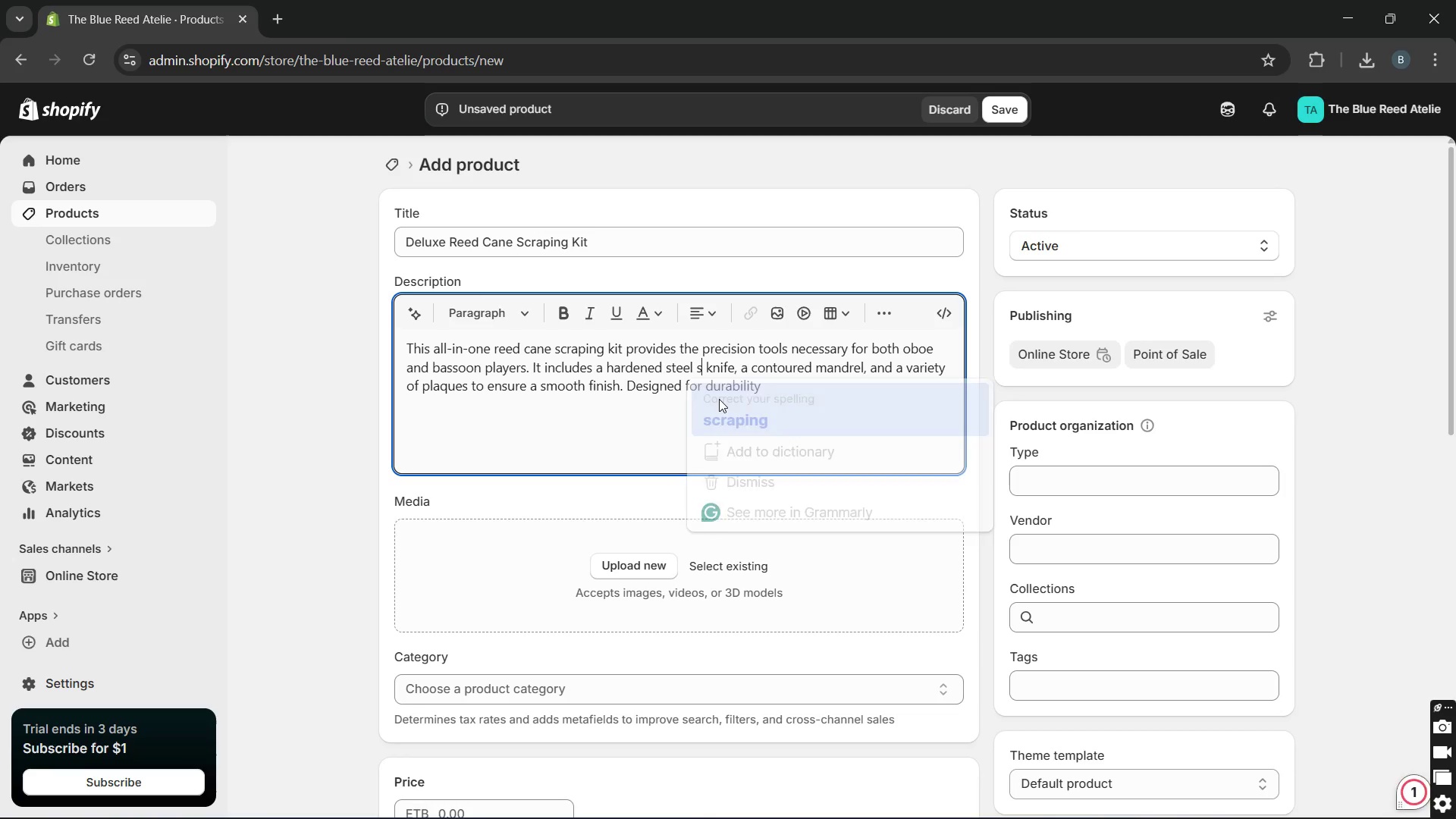 
key(Unknown)
 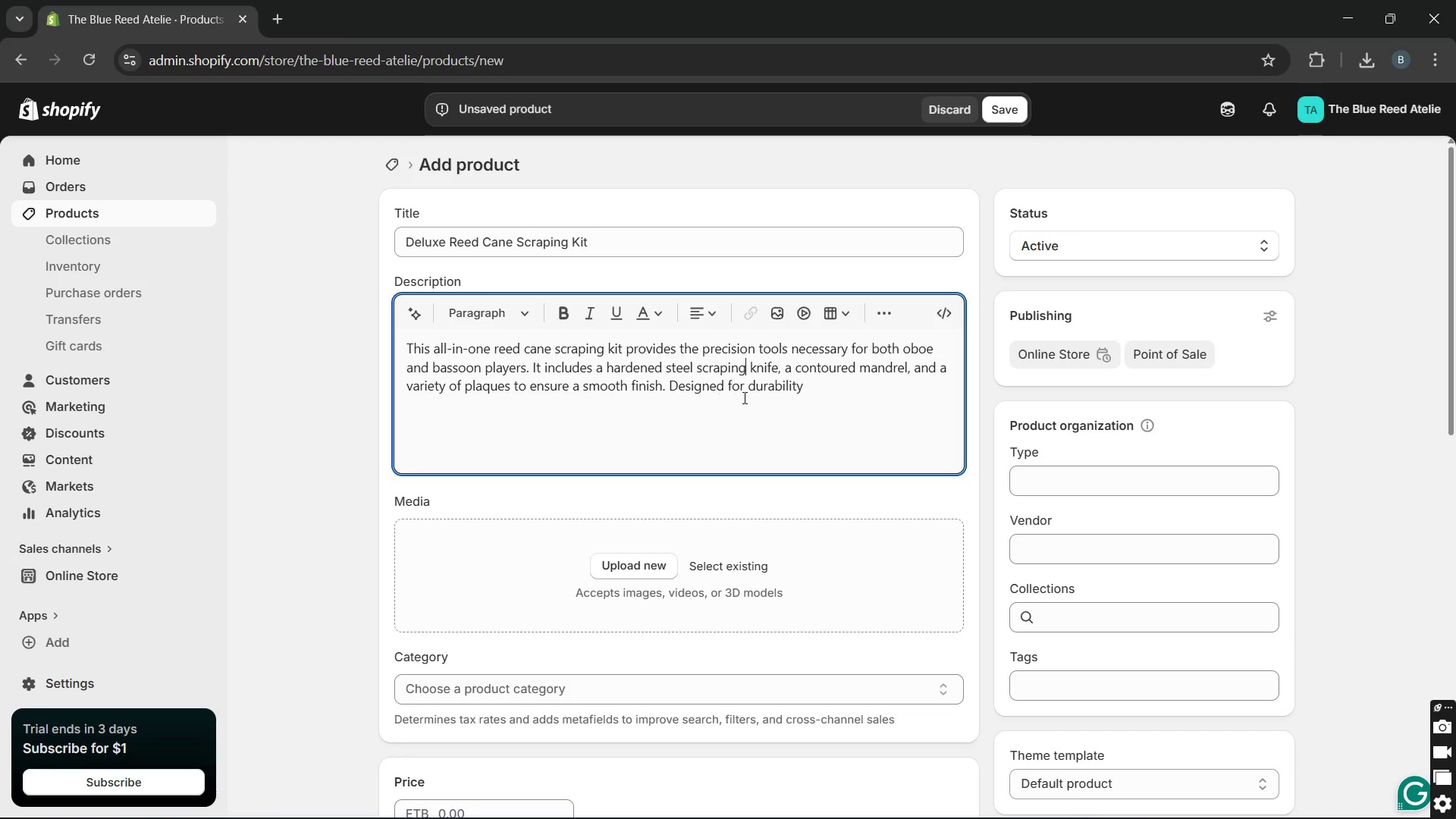 
key(Unknown)
 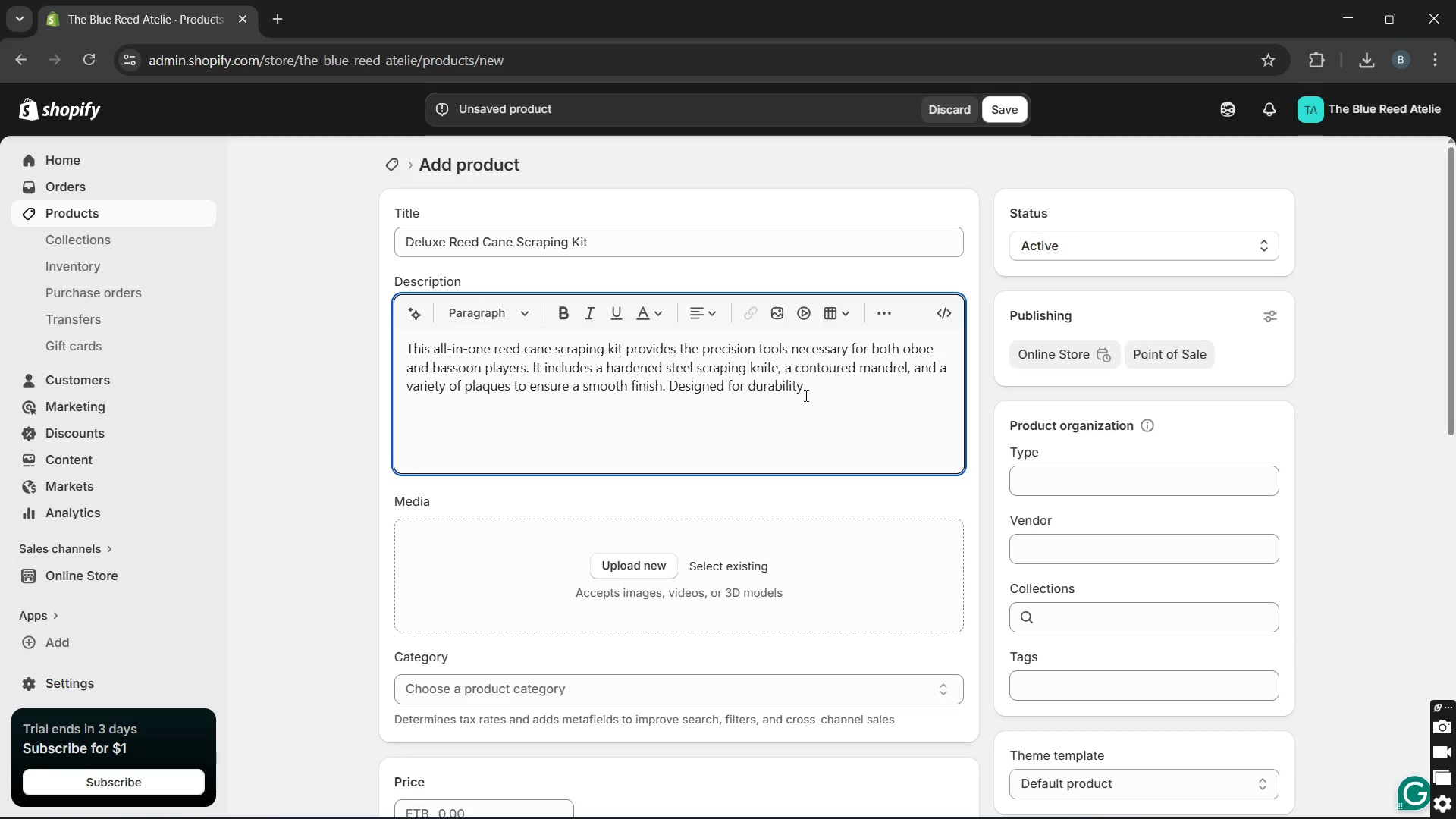 
left_click([805, 395])
 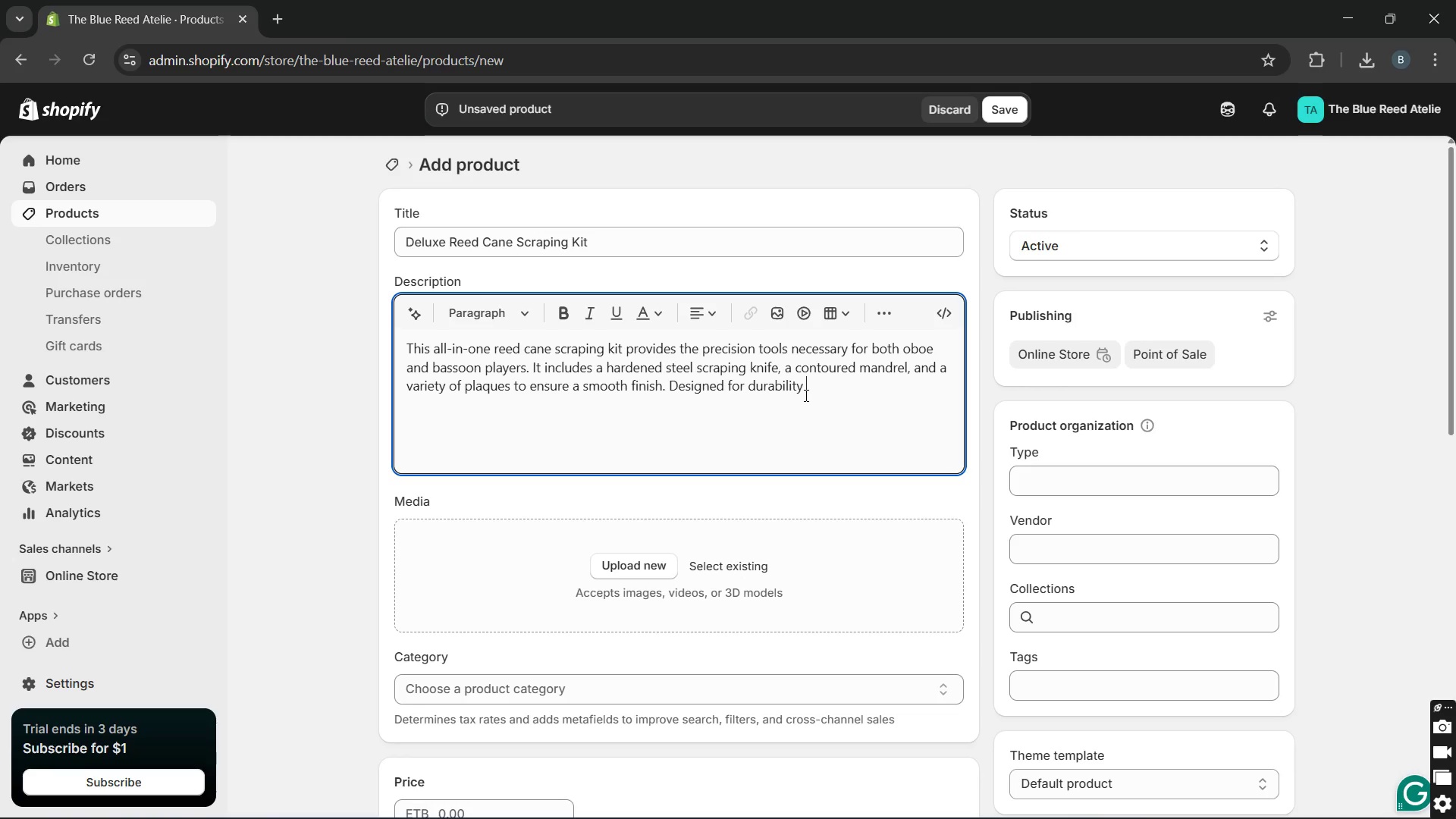 
type(and ergonomic comfort, this kit )
 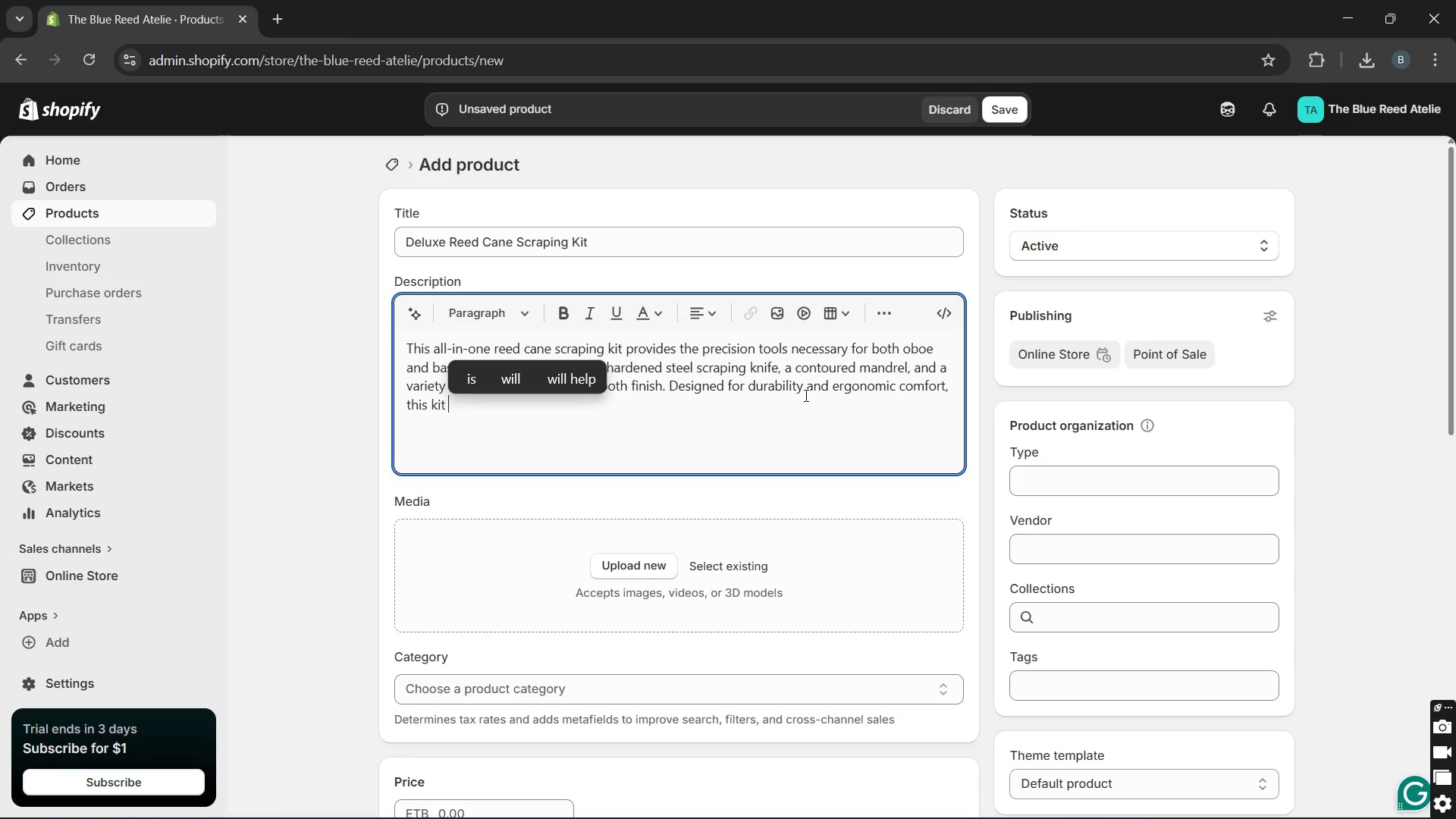 
type(helps student )
 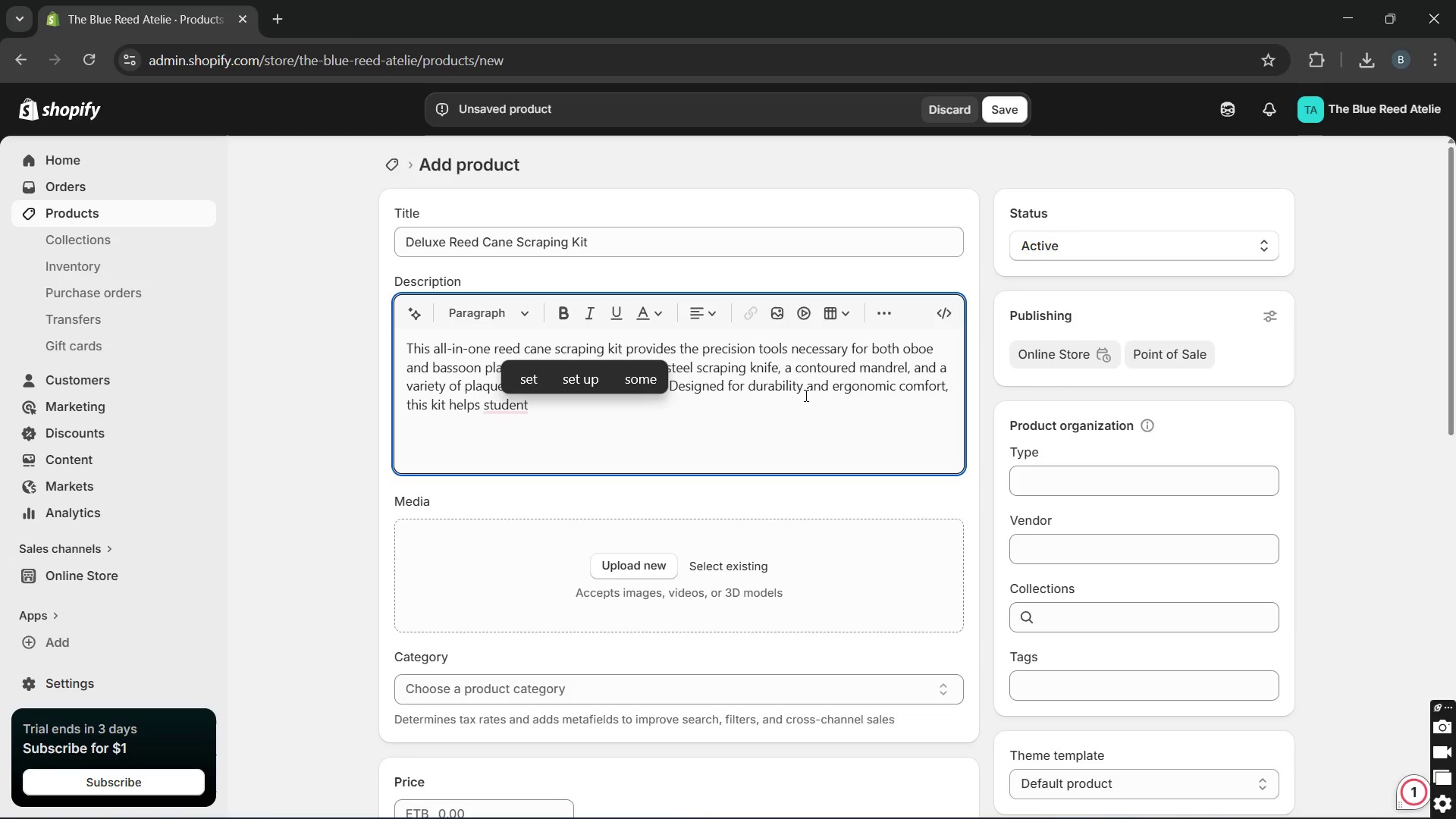 
key(Backspace)
 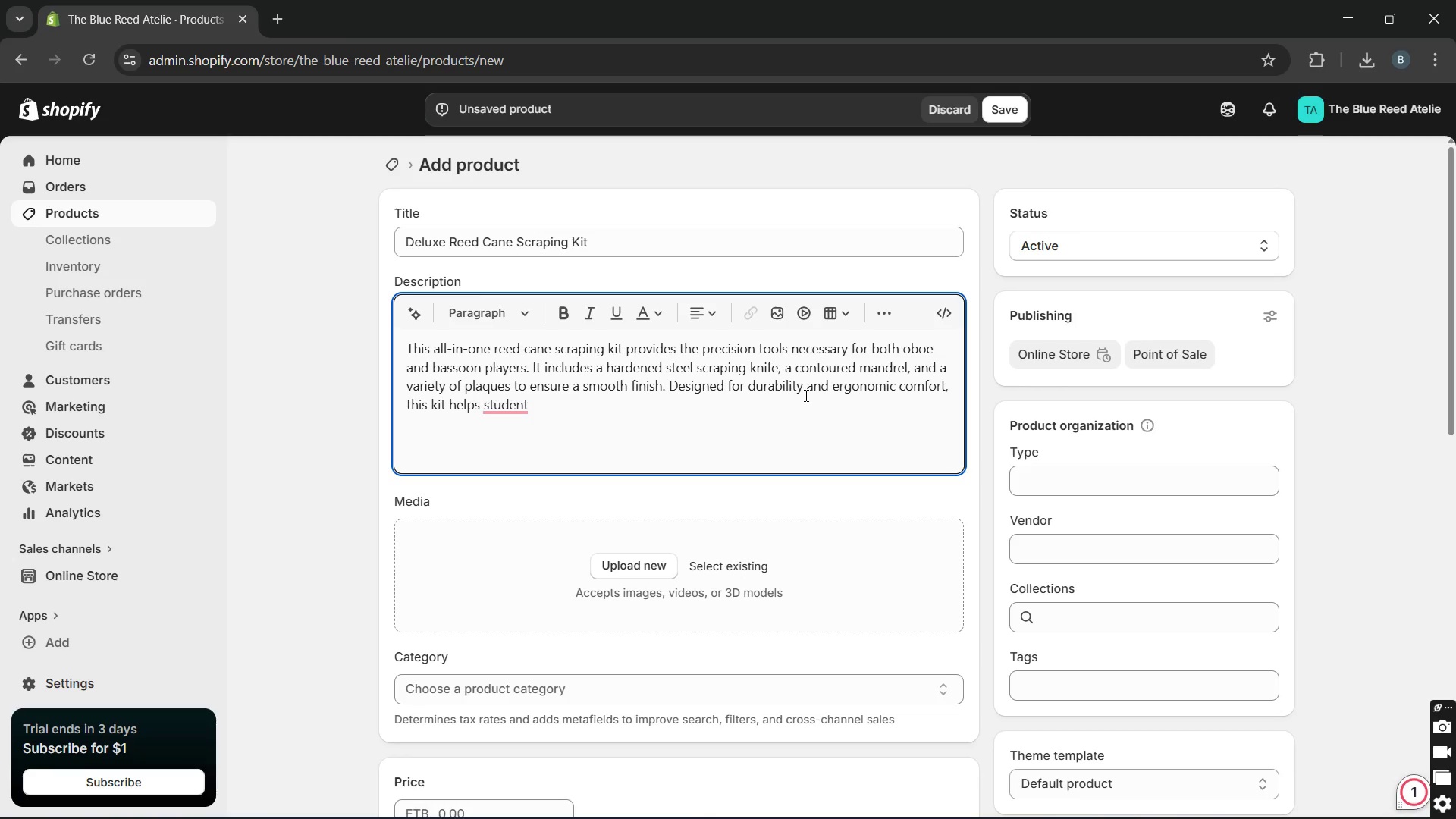 
key(S)
 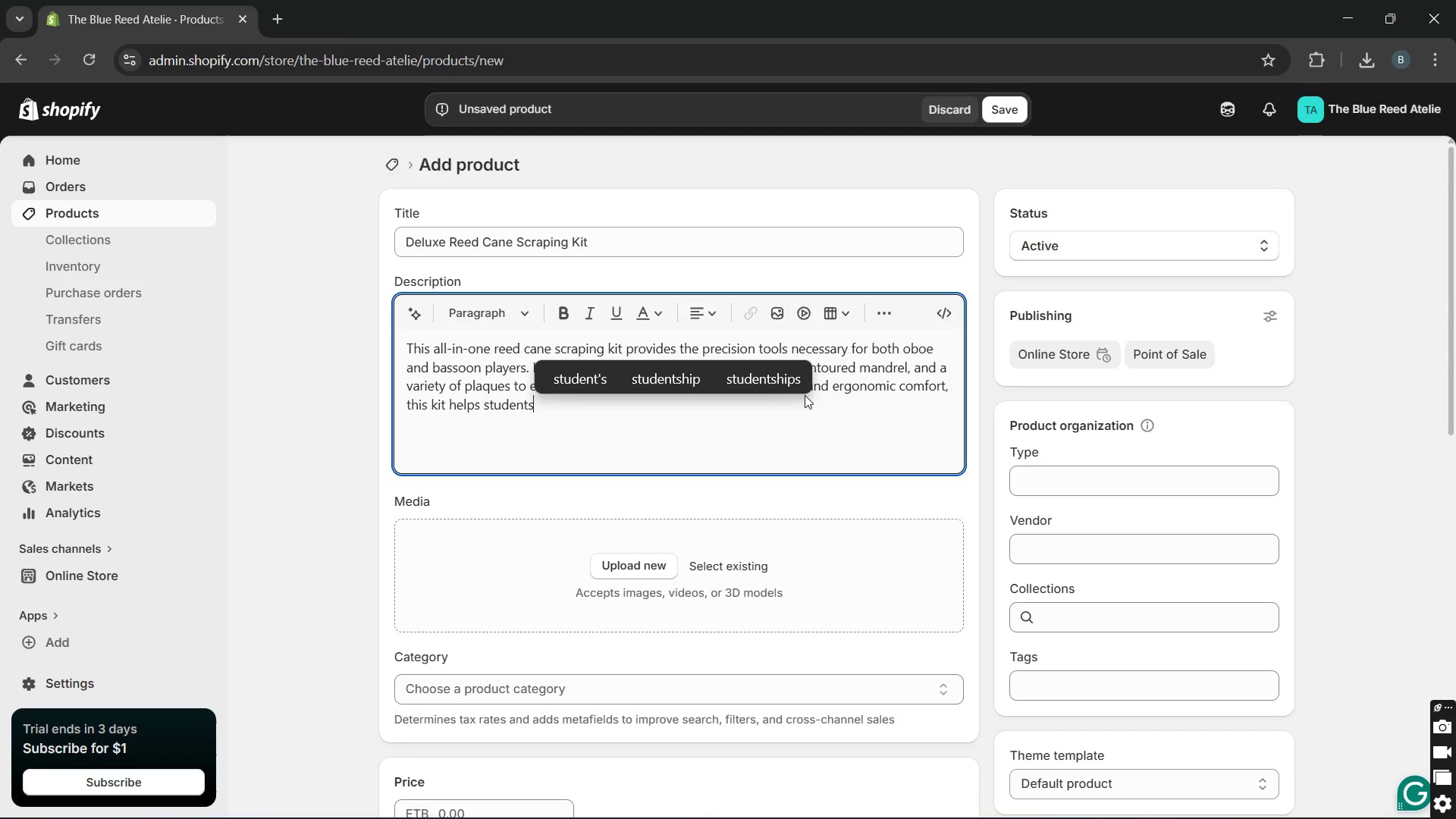 
type( and professionals acheive a consistent )
 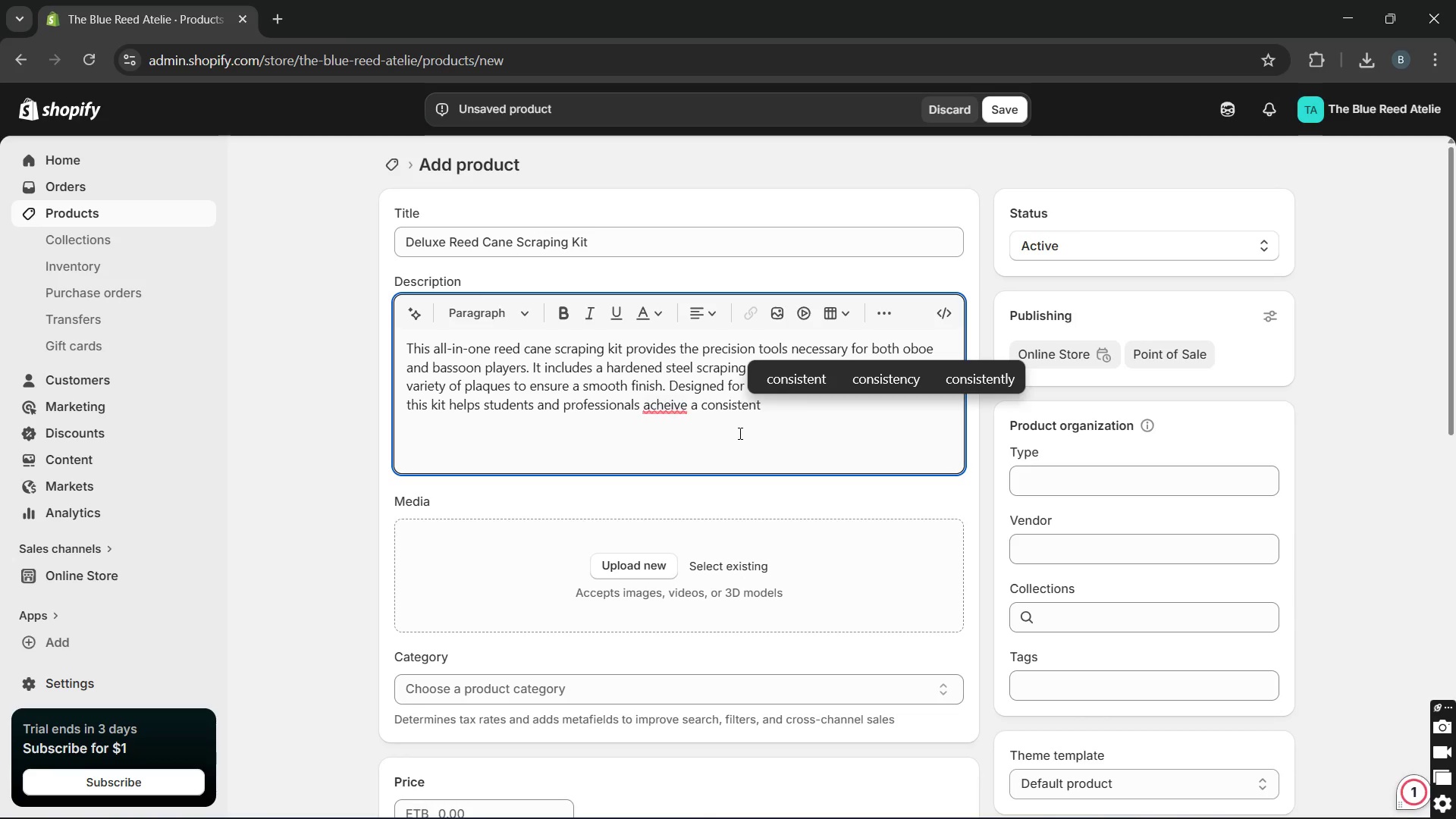 
mouse_move([673, 435])
 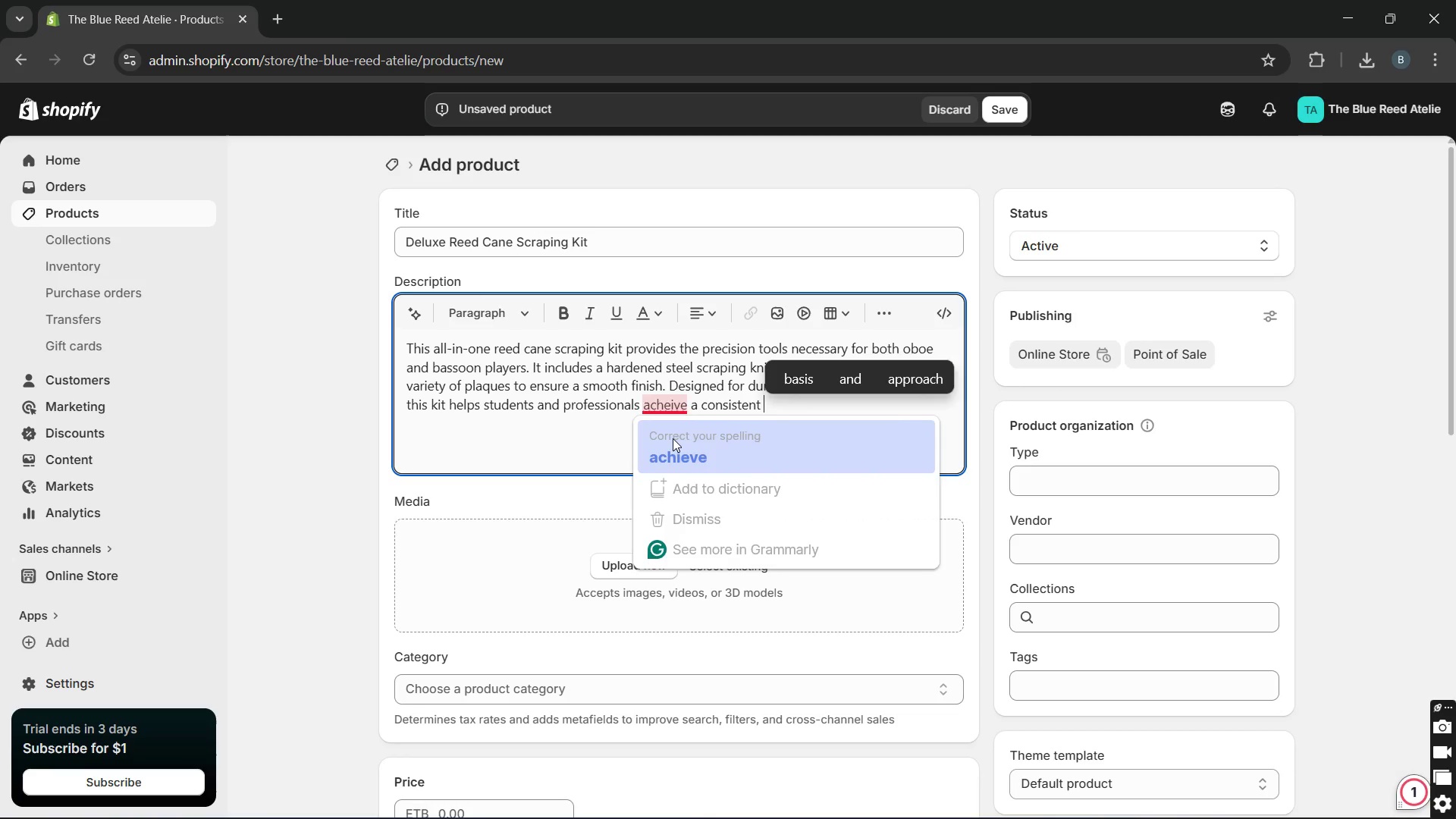 
left_click([673, 438])
 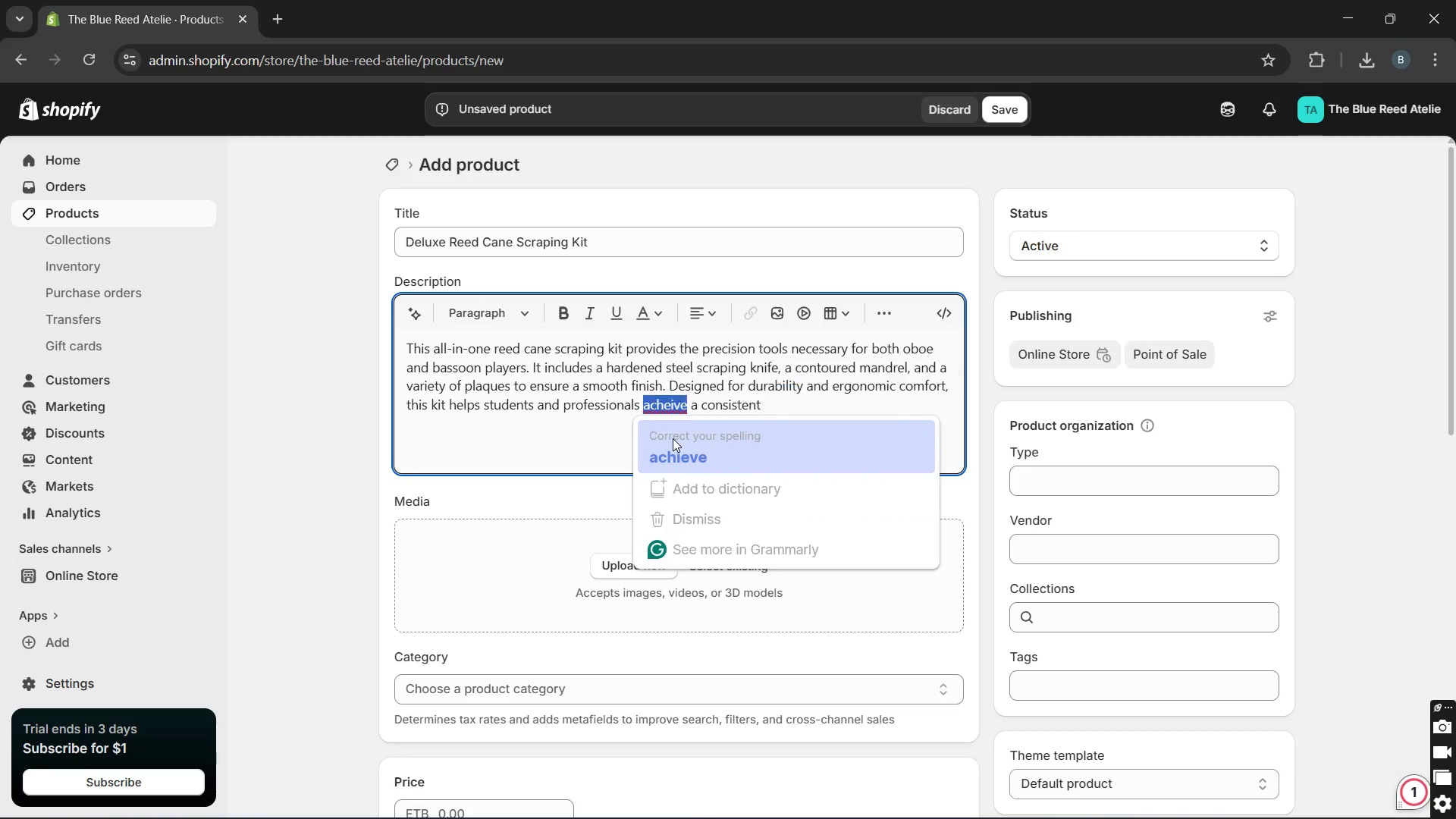 
key(Unknown)
 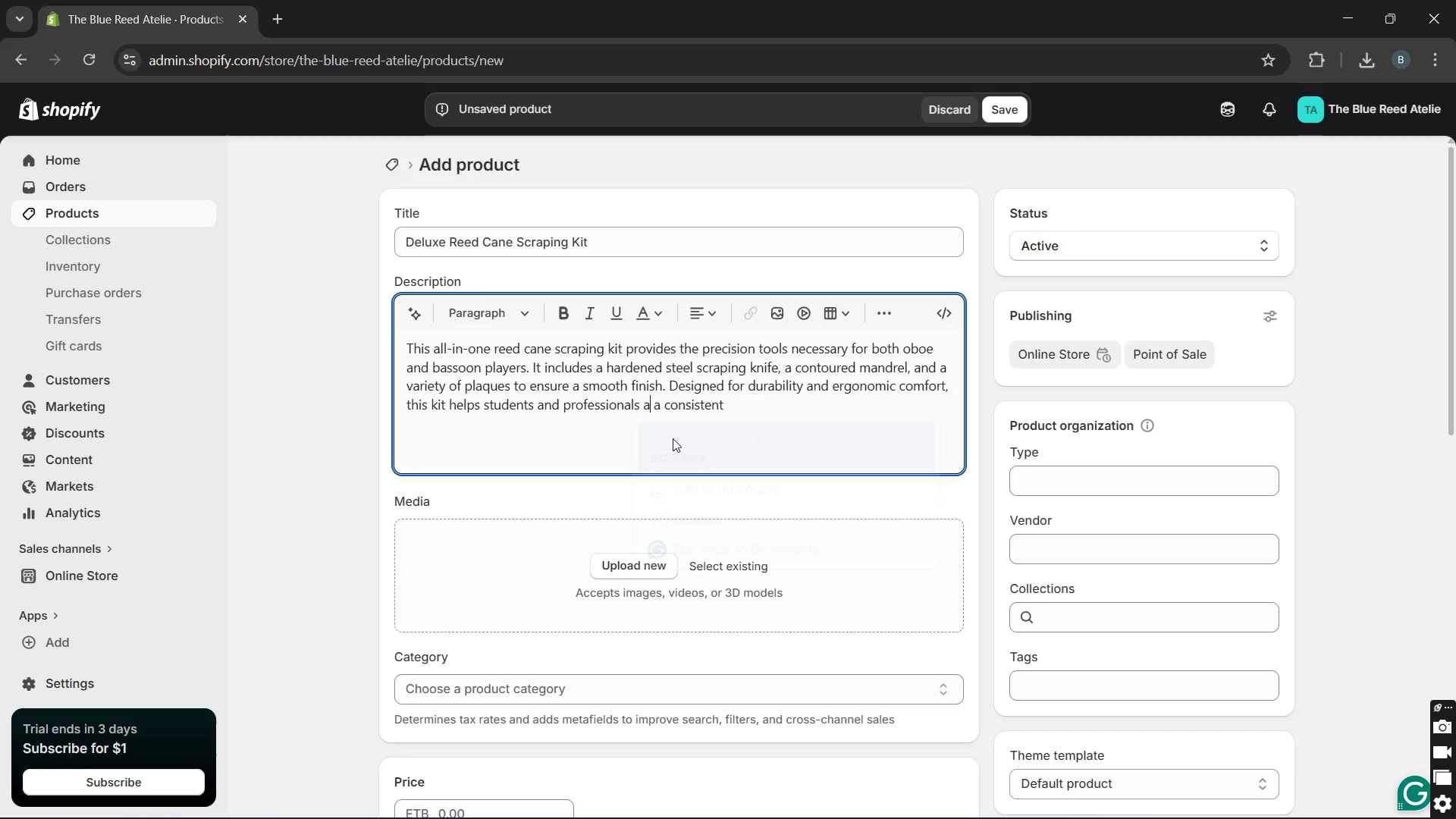 
key(Unknown)
 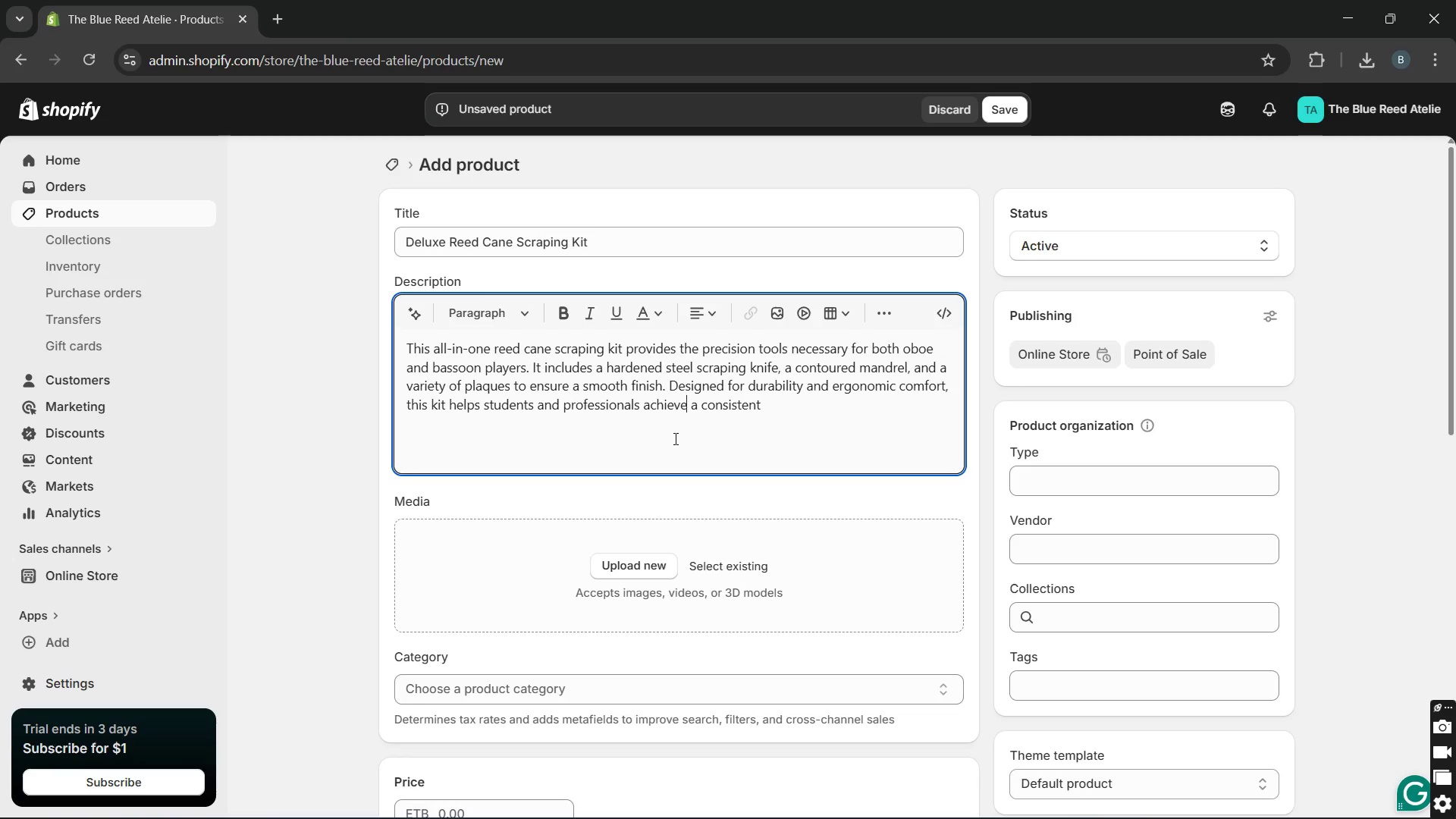 
key(Unknown)
 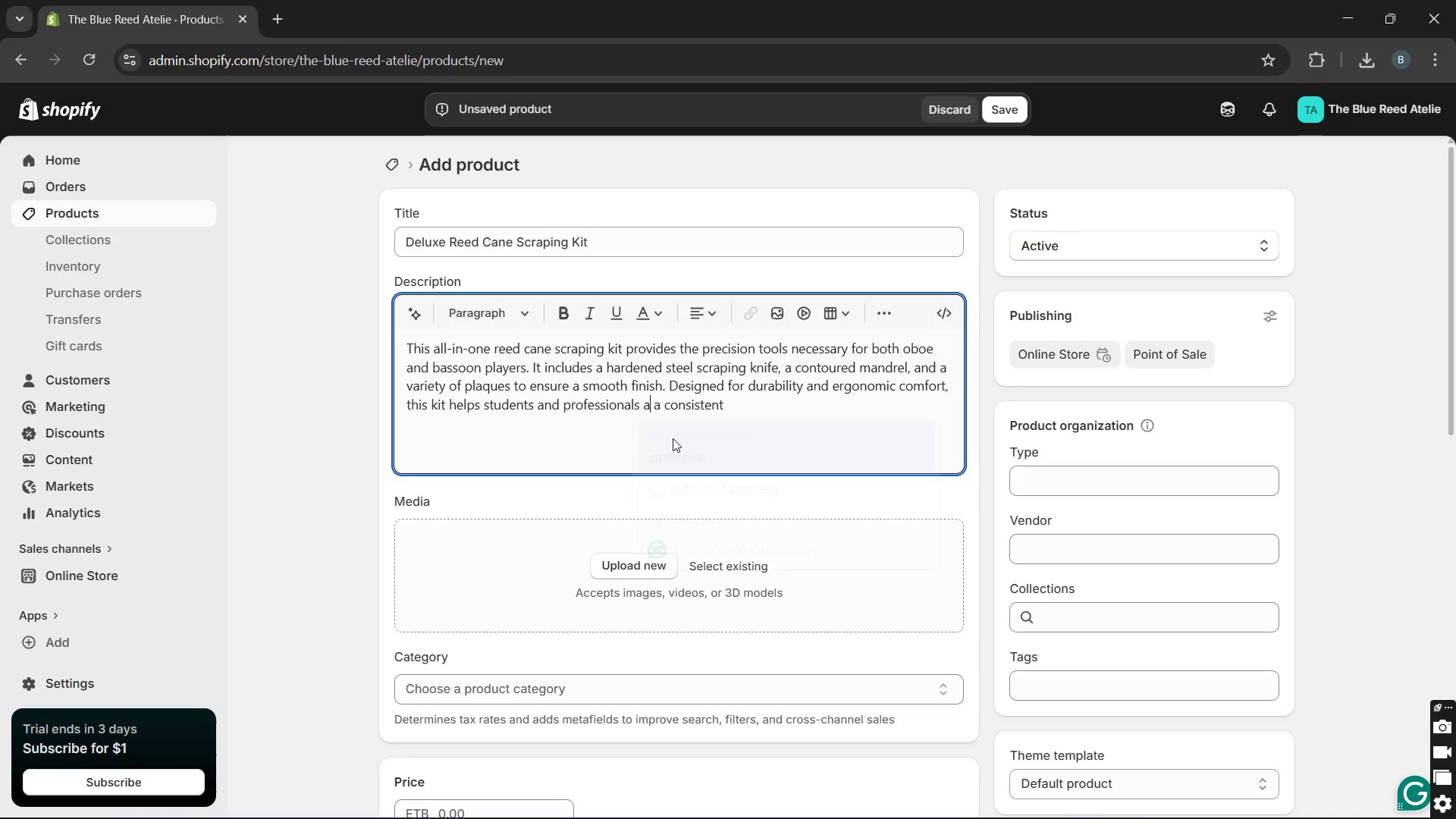 
key(Unknown)
 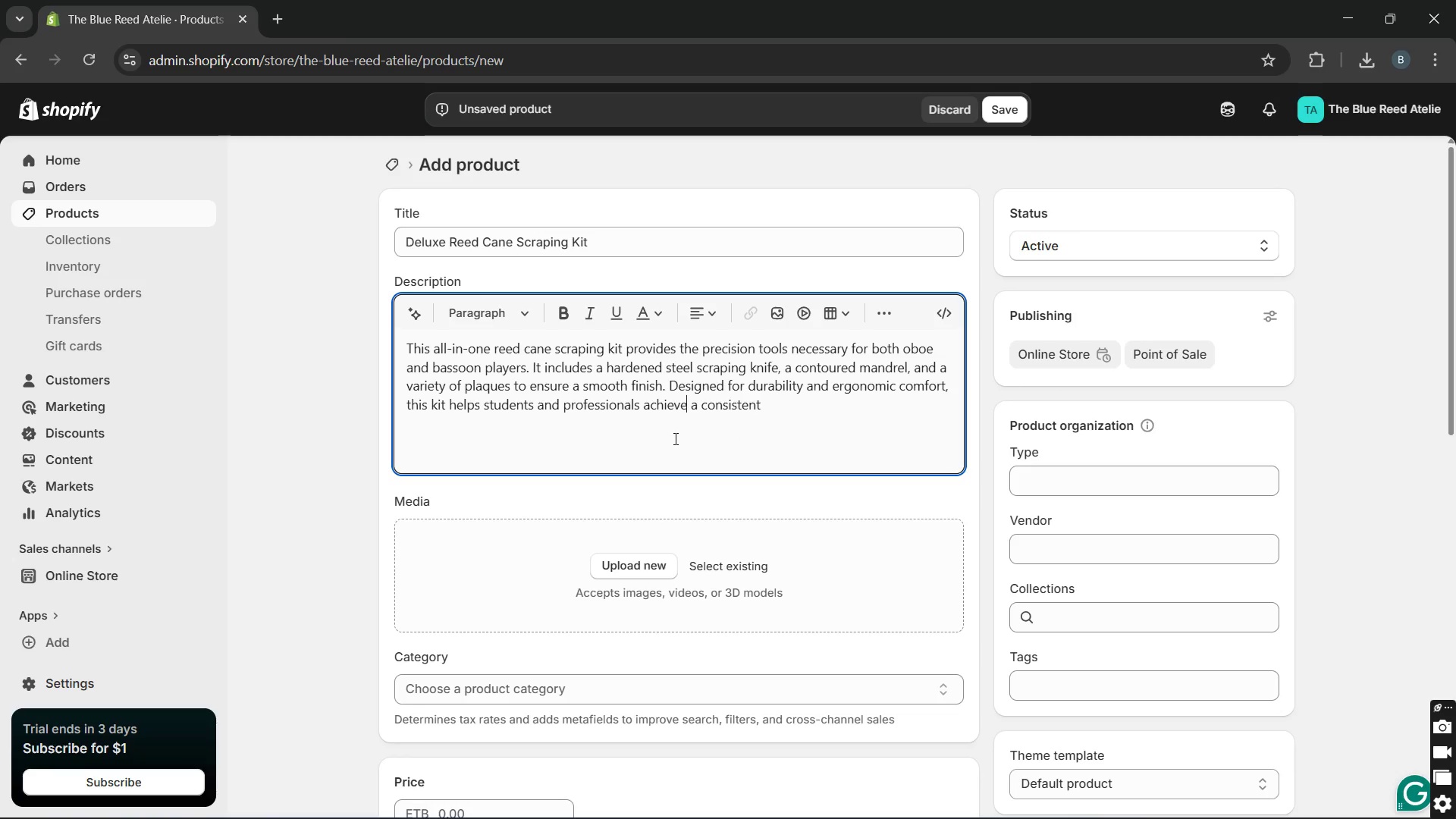 
key(Unknown)
 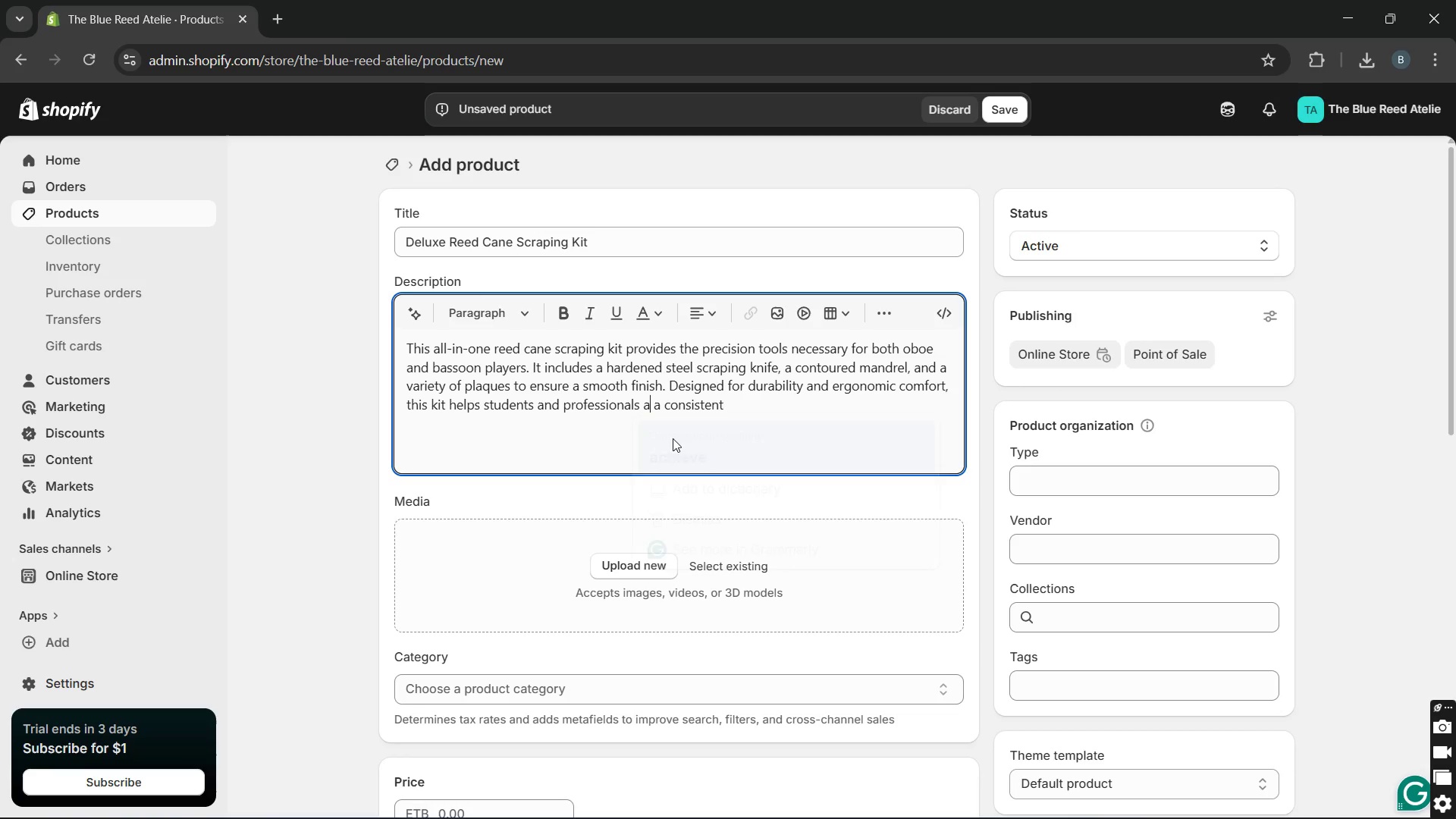 
key(Unknown)
 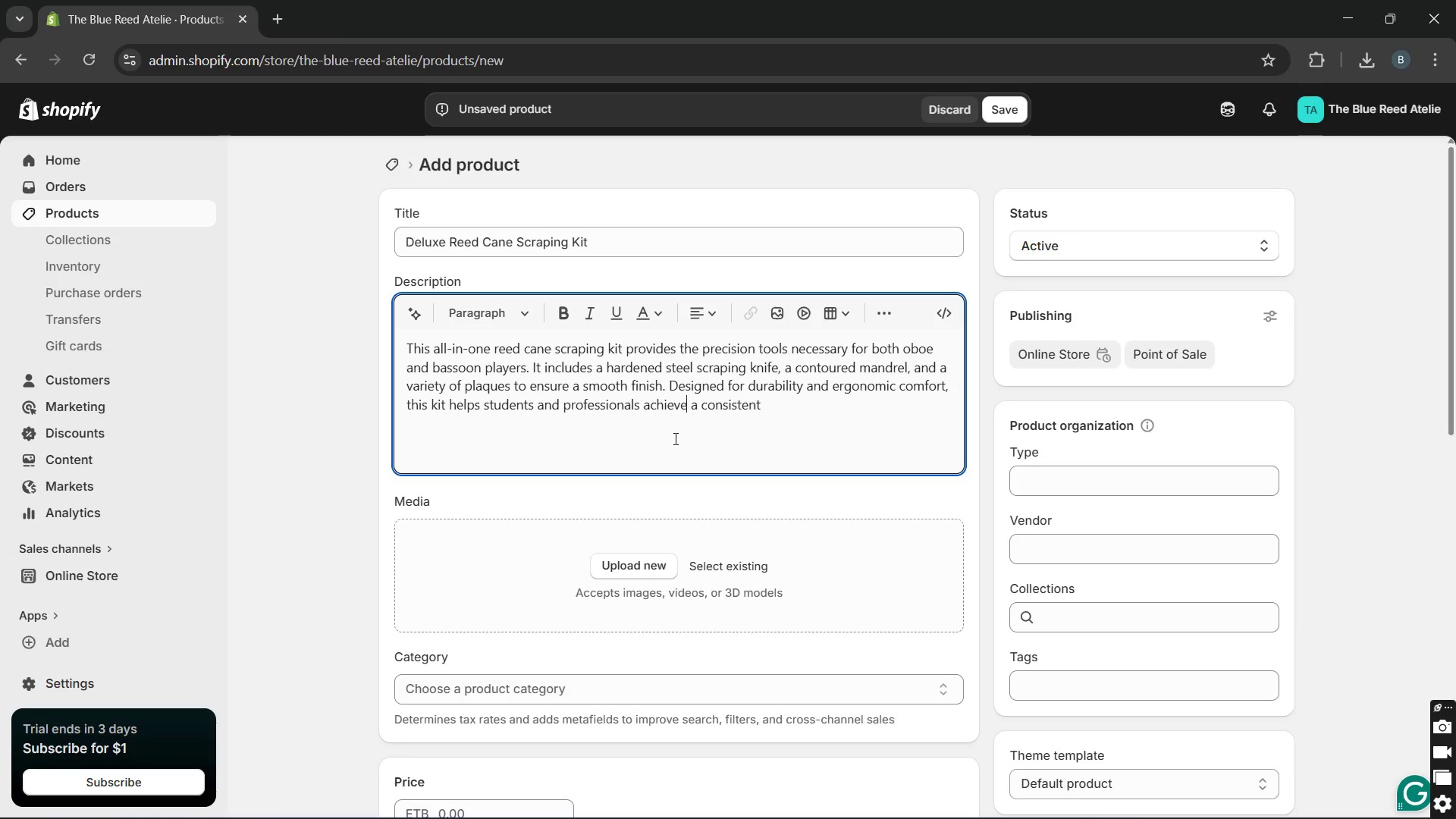 
key(Unknown)
 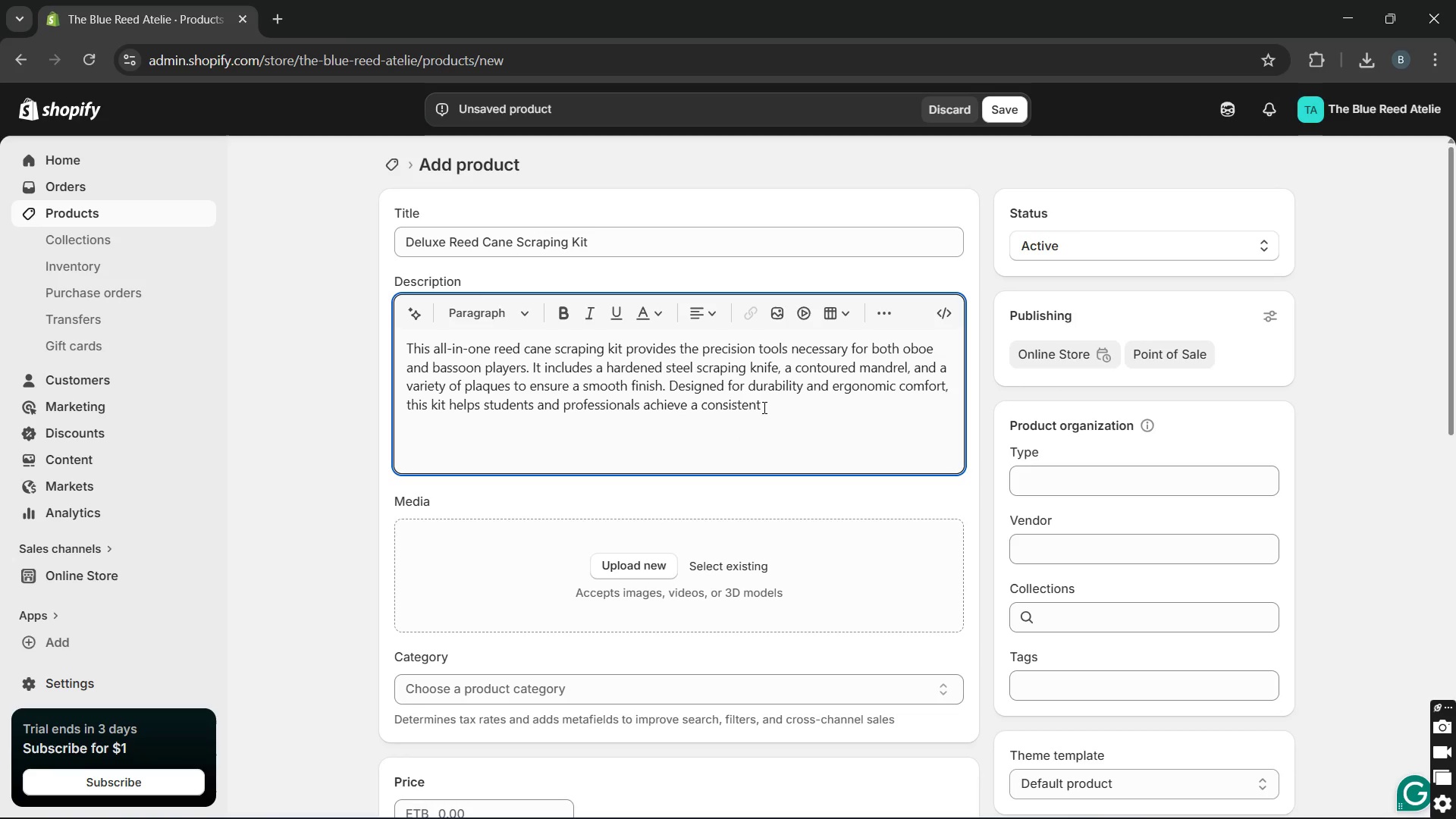 
left_click([767, 406])
 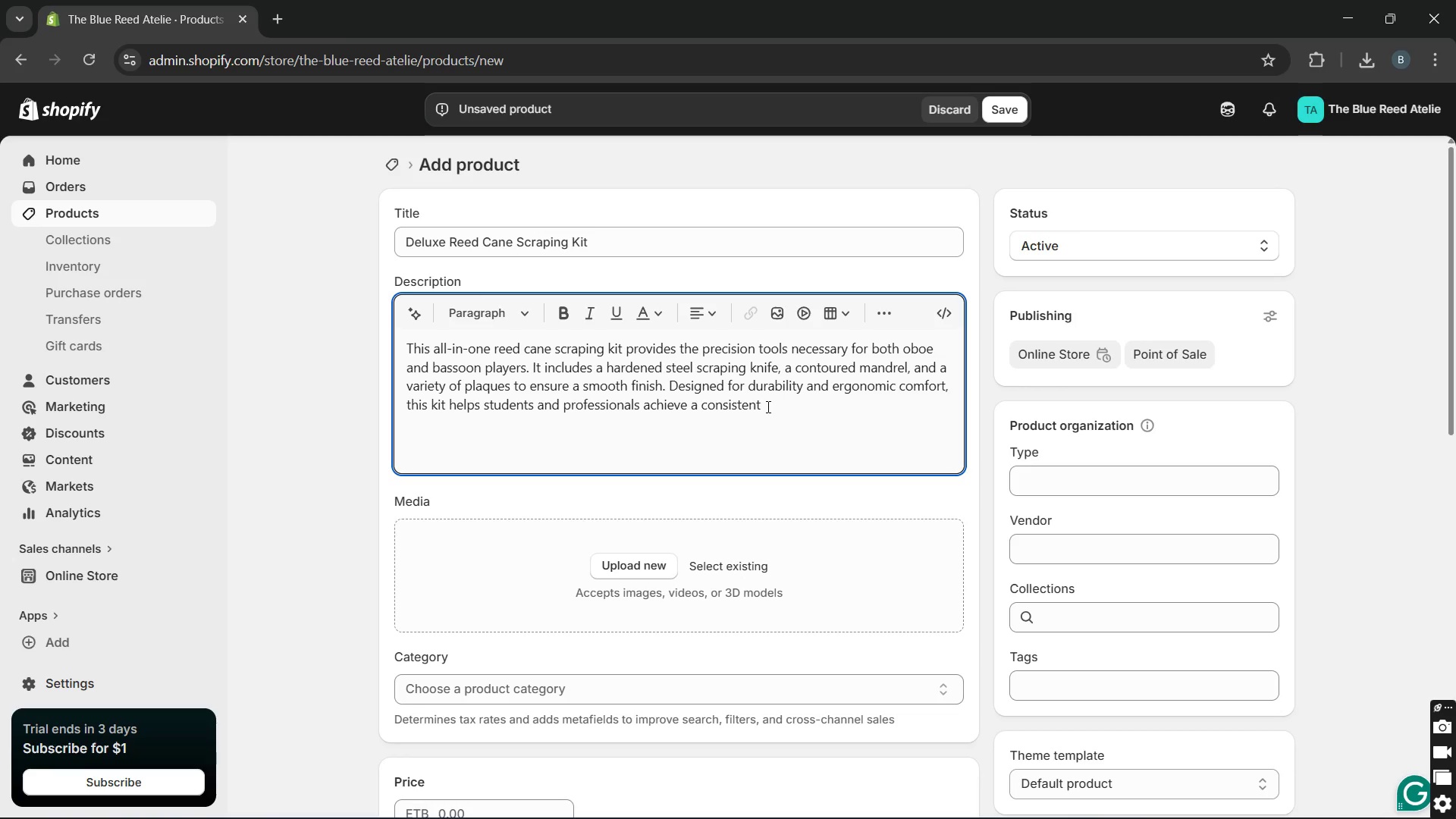 
type(response and vibrant tone )
 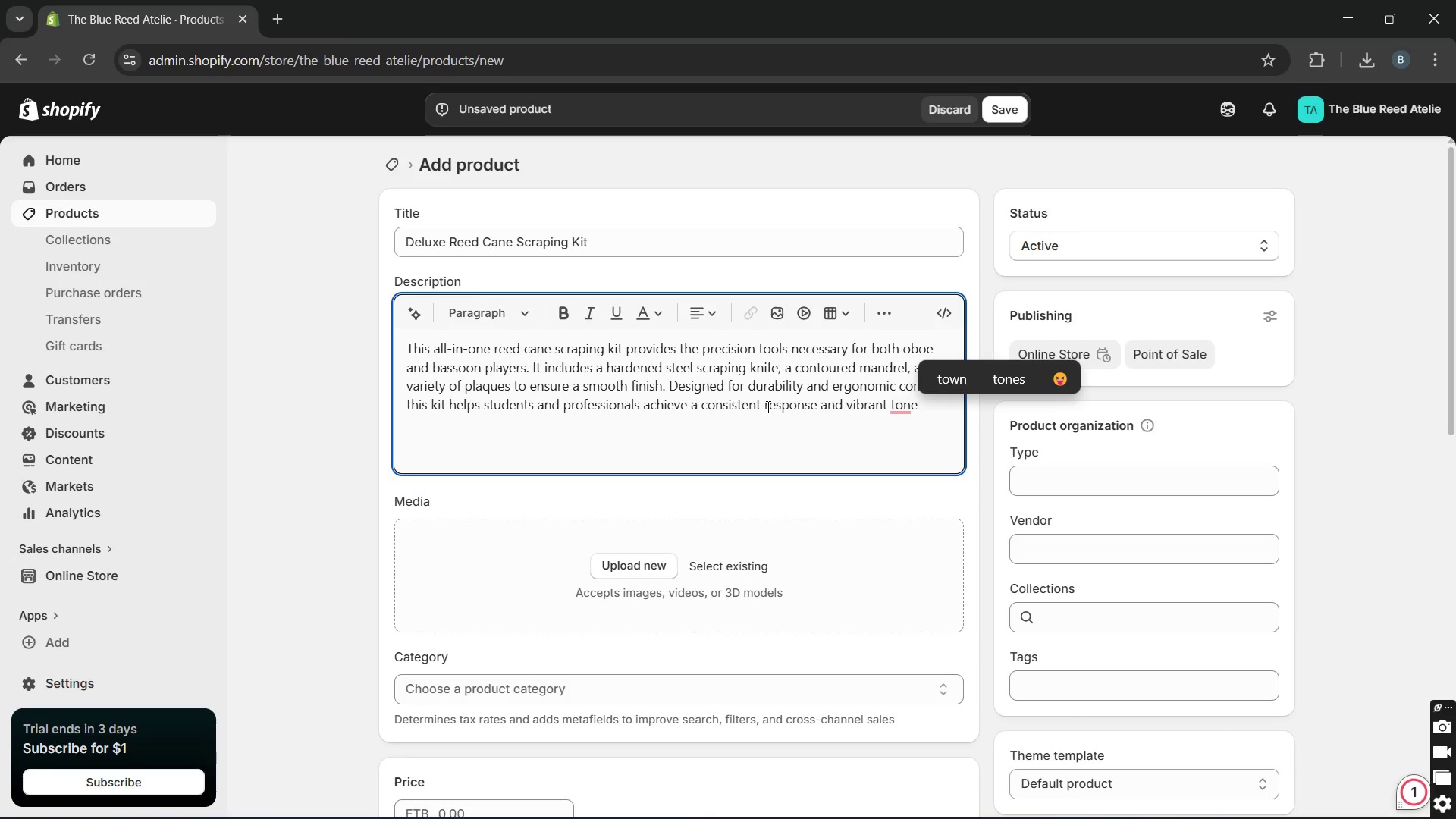 
type(from )
 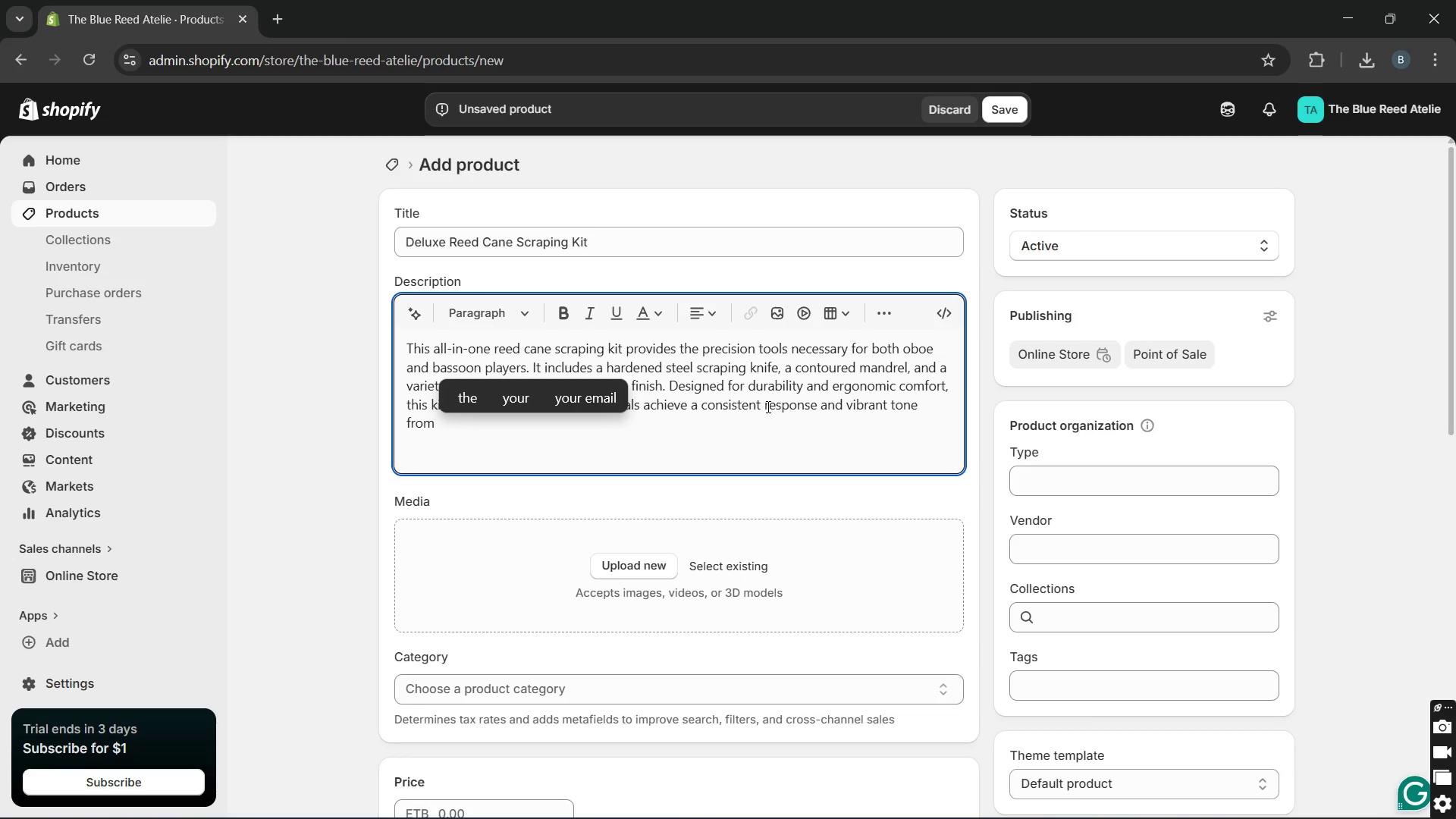 
type(every piece )
 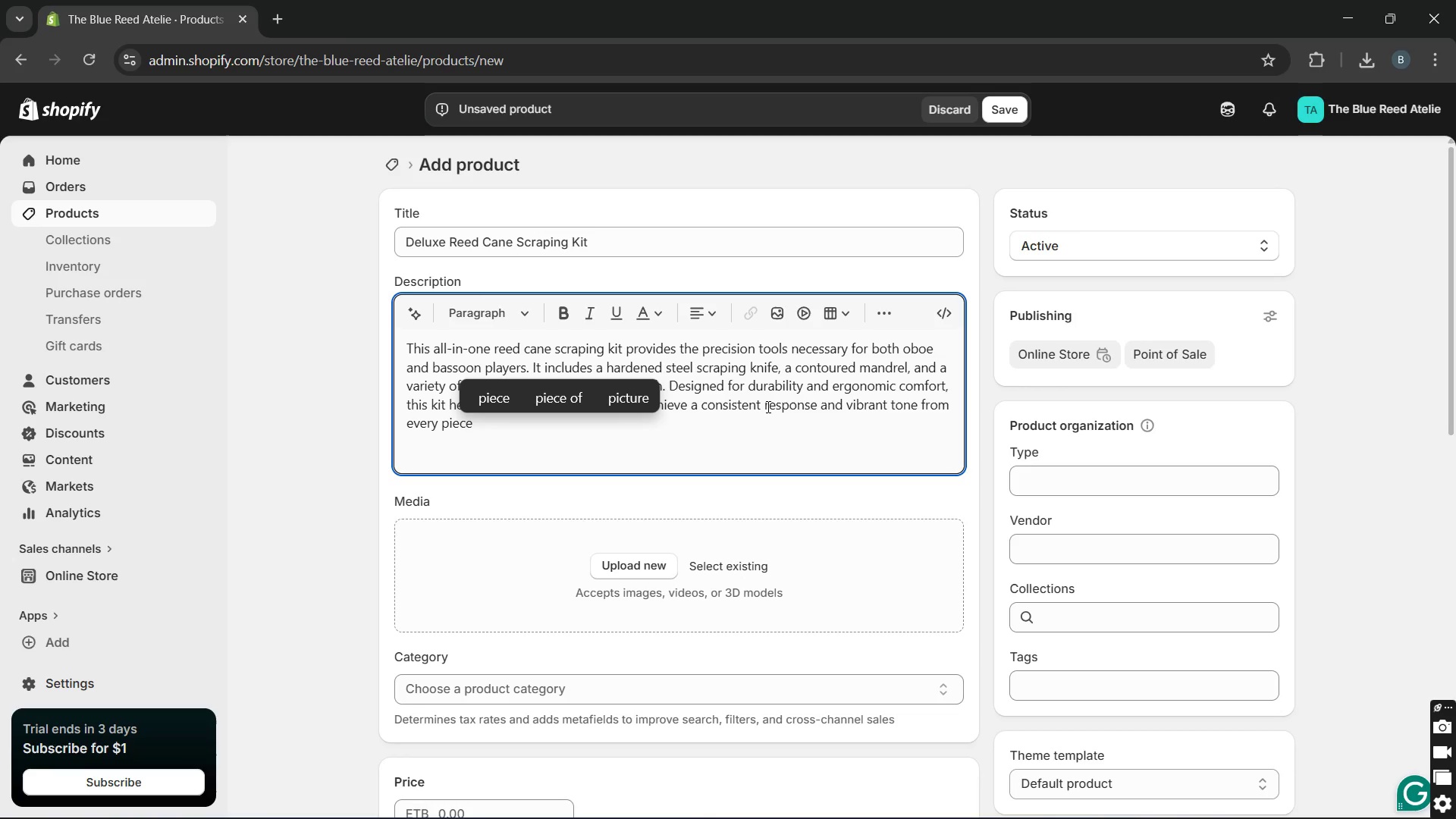 
type( )
key(Backspace)
type(of cane )
key(Backspace)
type(.)
 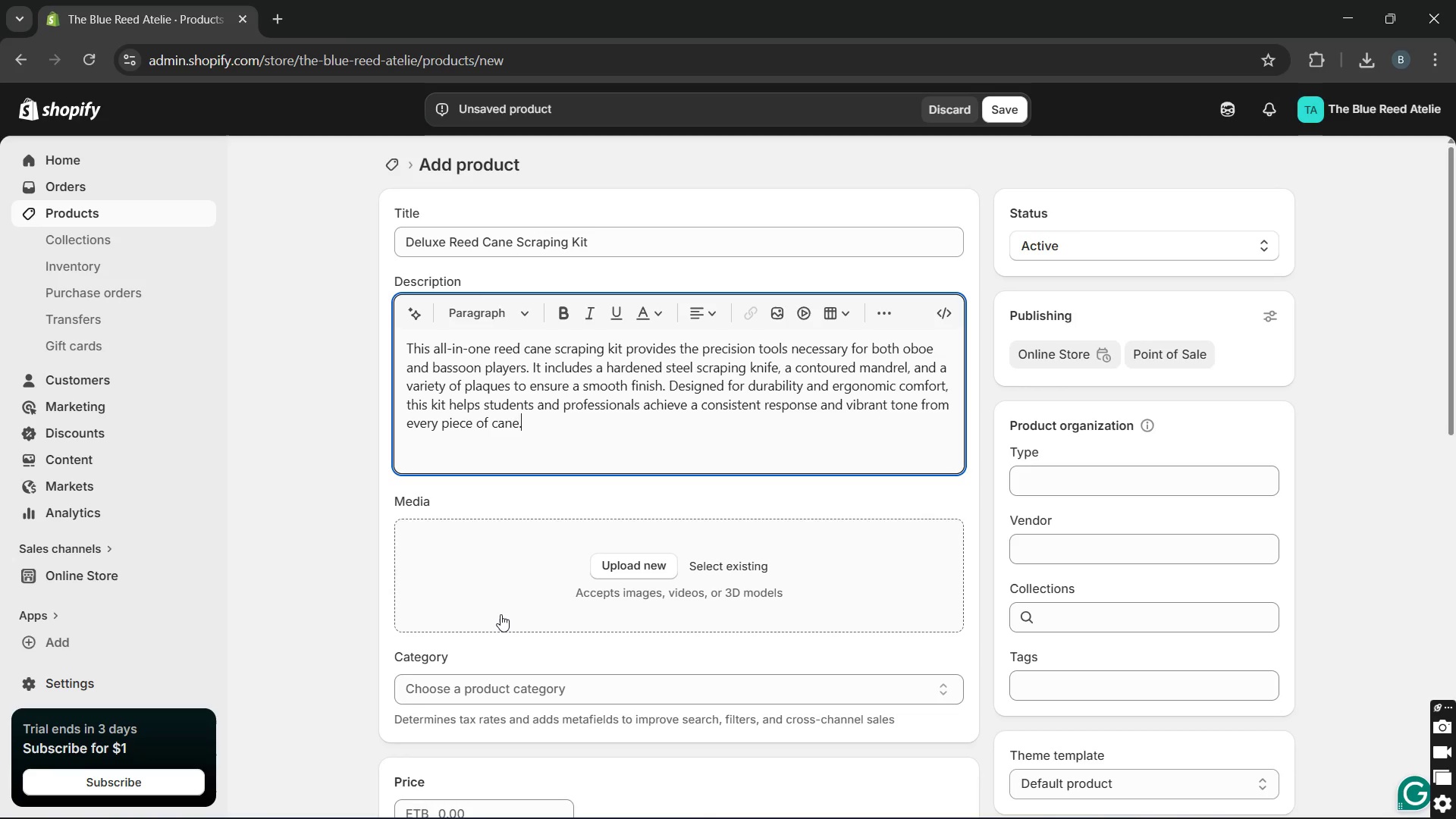 
wait(6.11)
 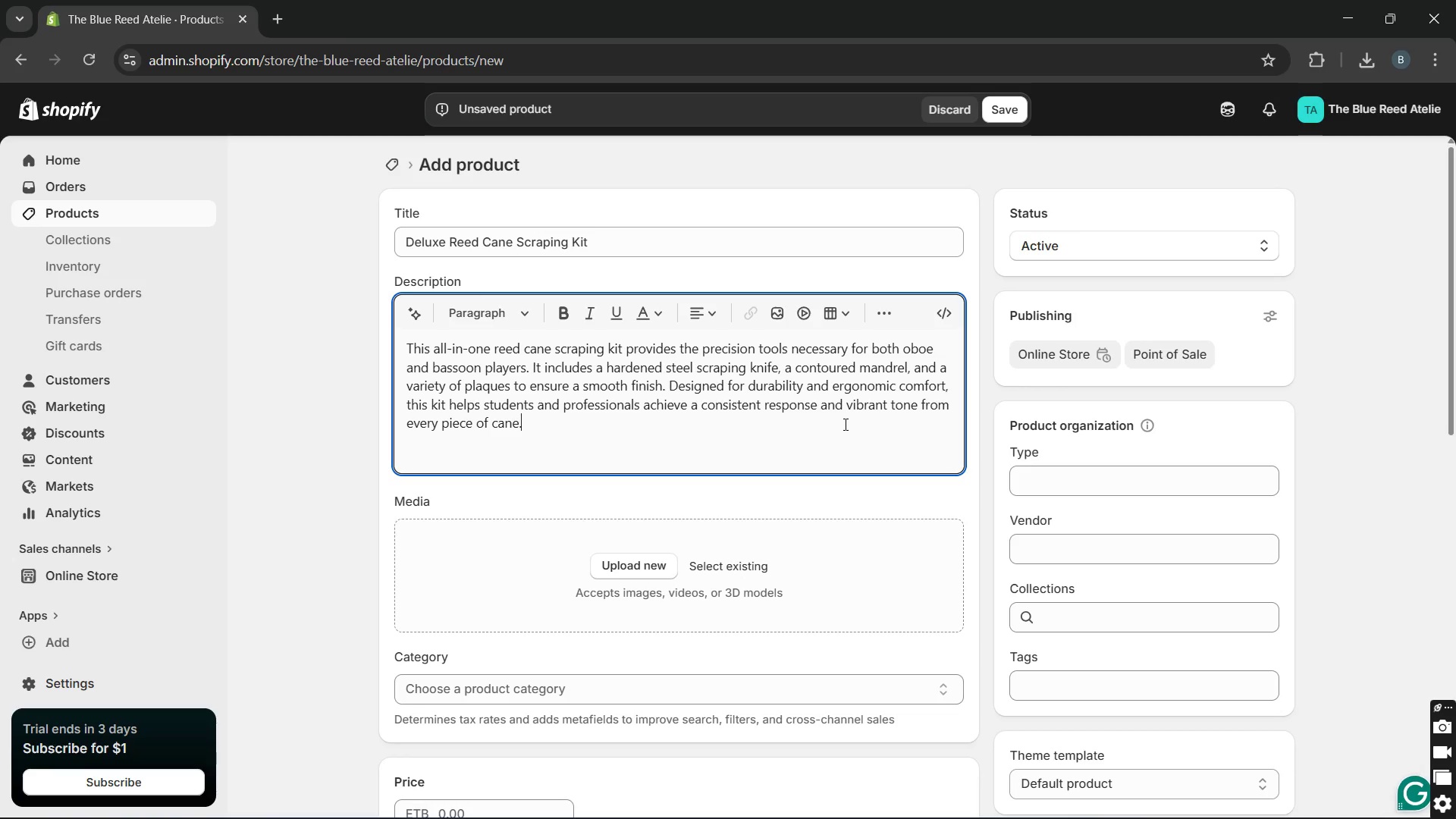 
mouse_move([1078, 794])
 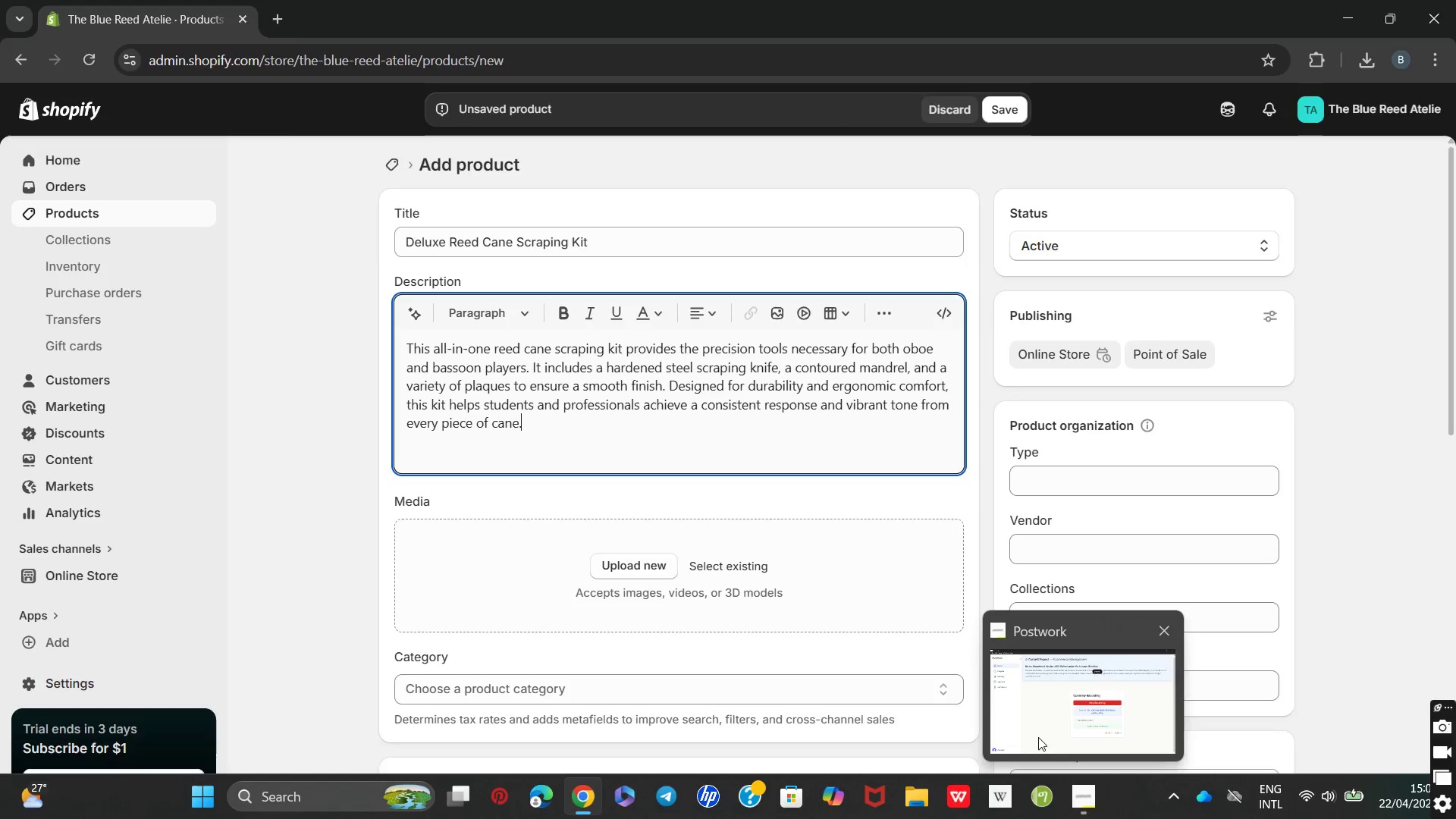 
left_click([1038, 737])